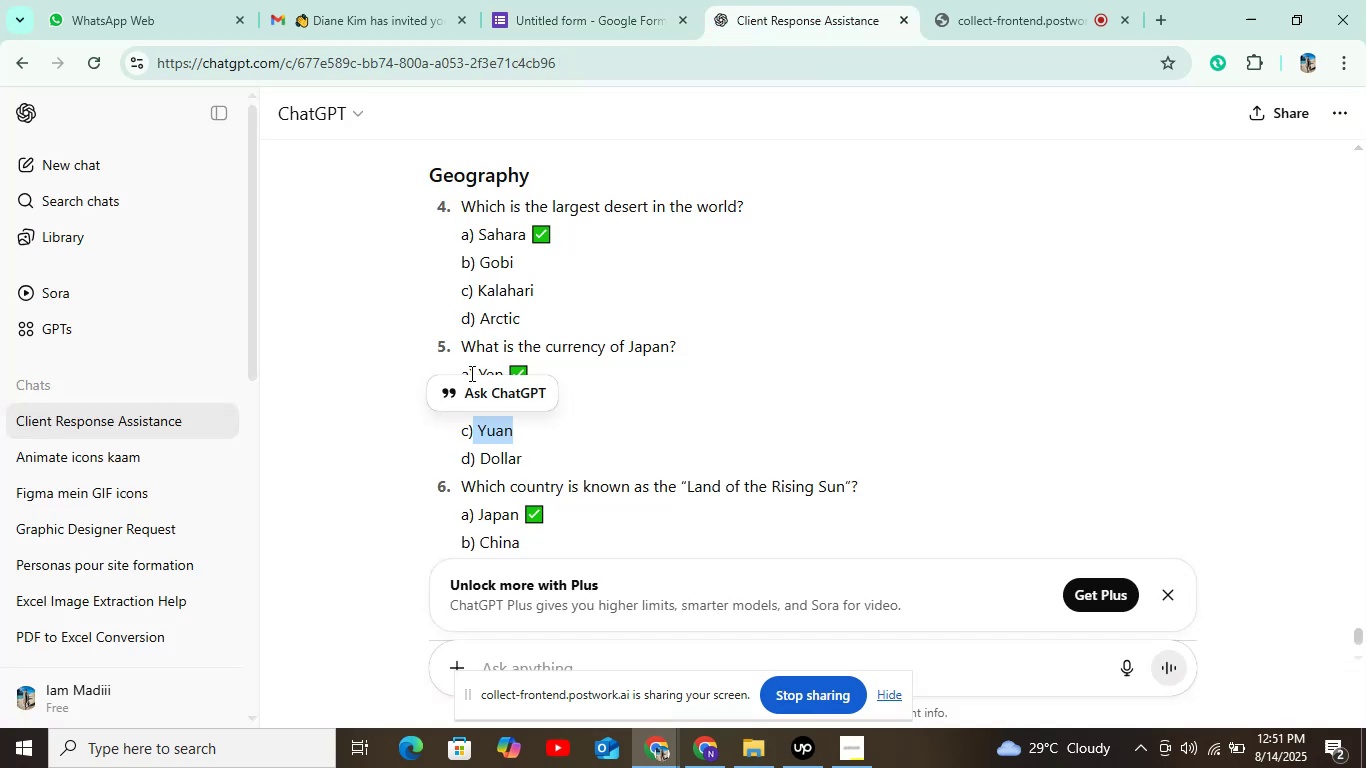 
left_click_drag(start_coordinate=[474, 461], to_coordinate=[535, 459])
 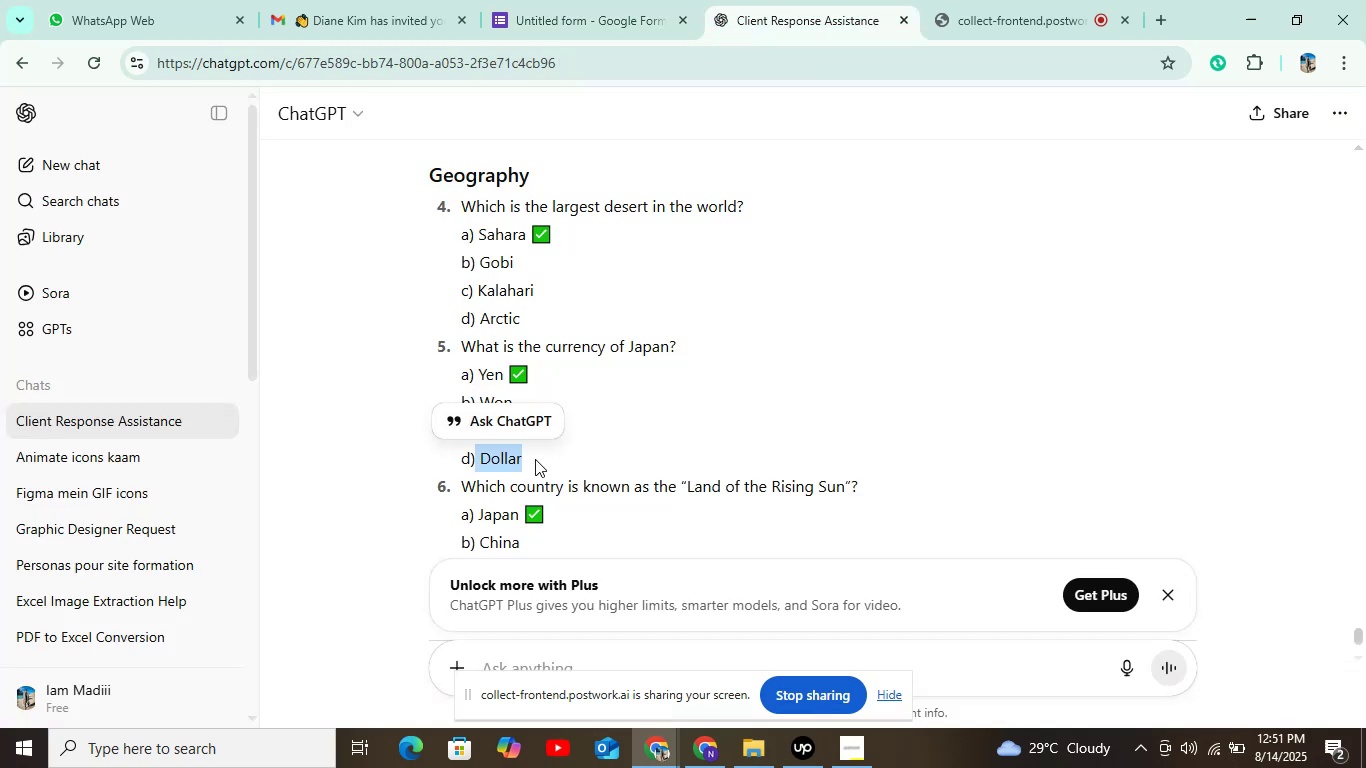 
left_click([535, 459])
 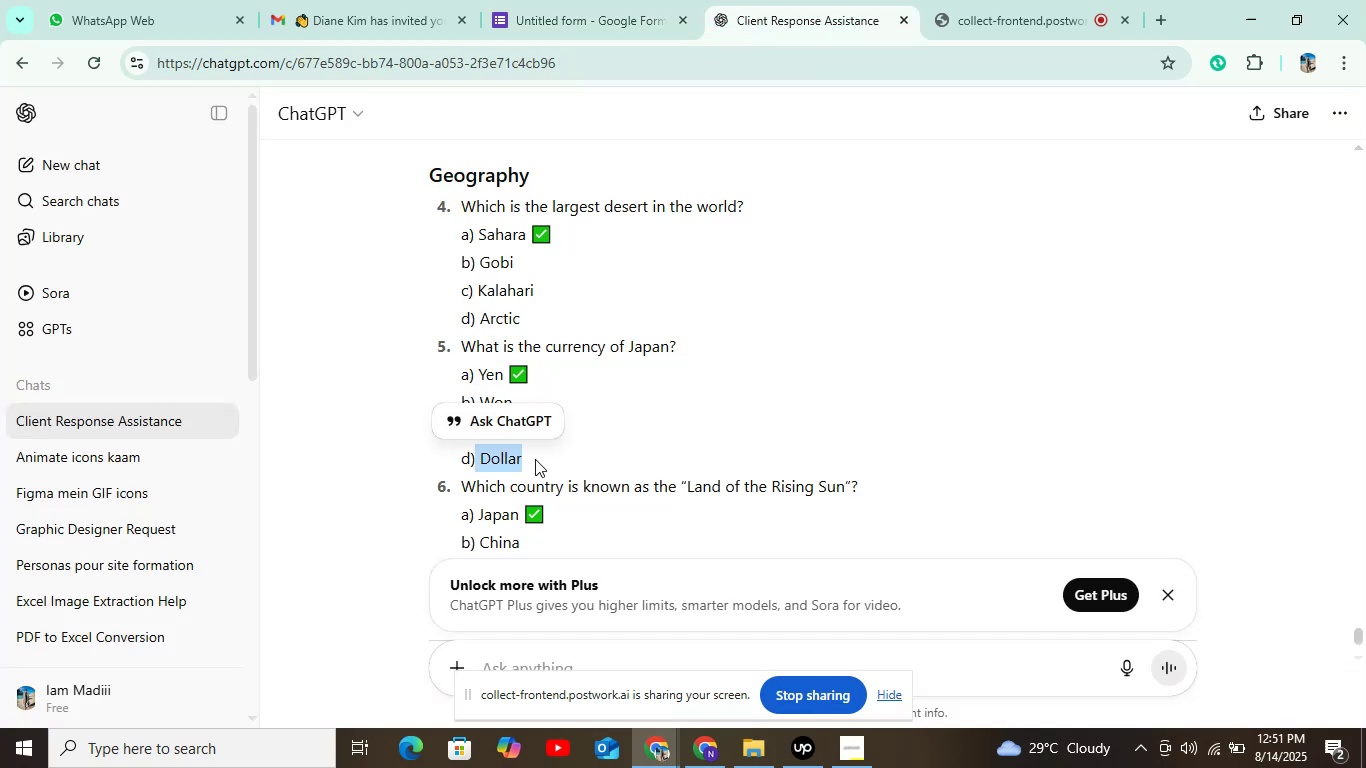 
key(Control+C)
 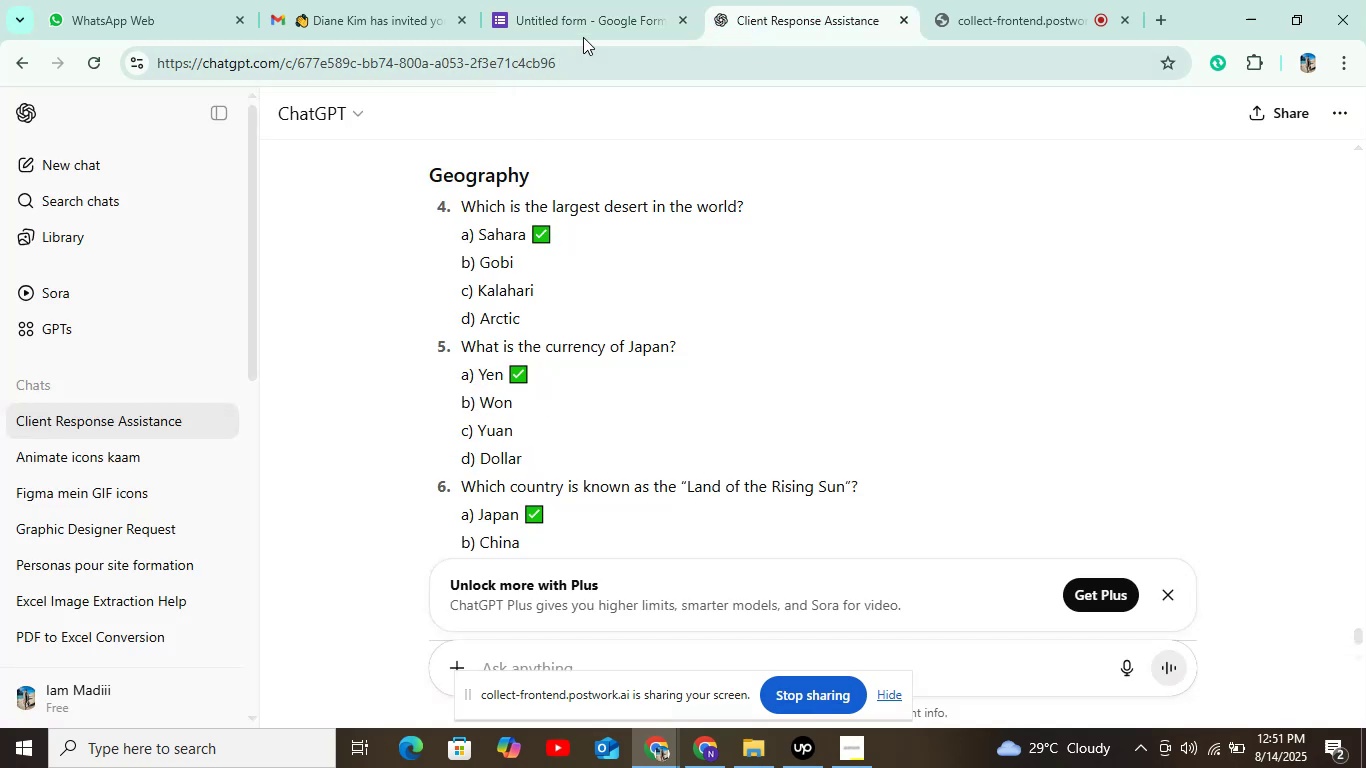 
left_click([585, 22])
 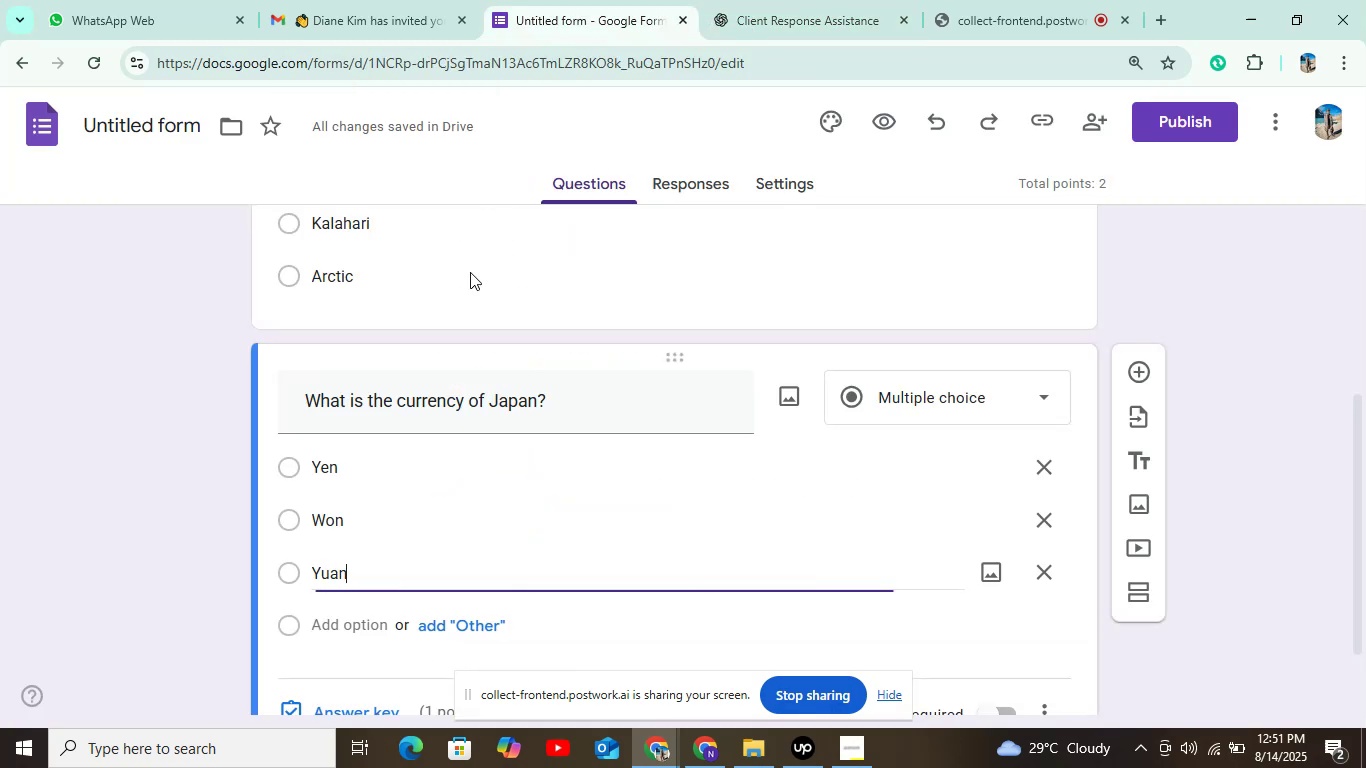 
scroll: coordinate [459, 400], scroll_direction: down, amount: 3.0
 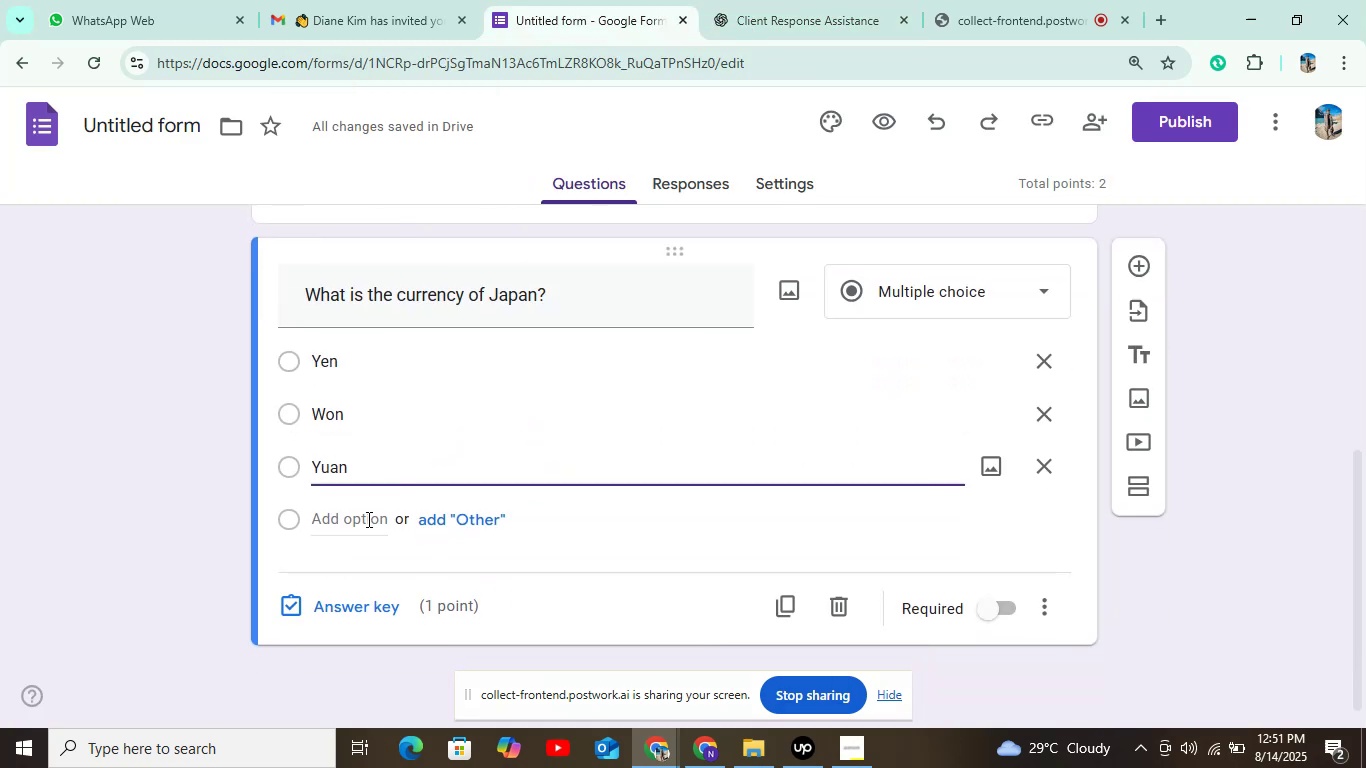 
left_click([358, 525])
 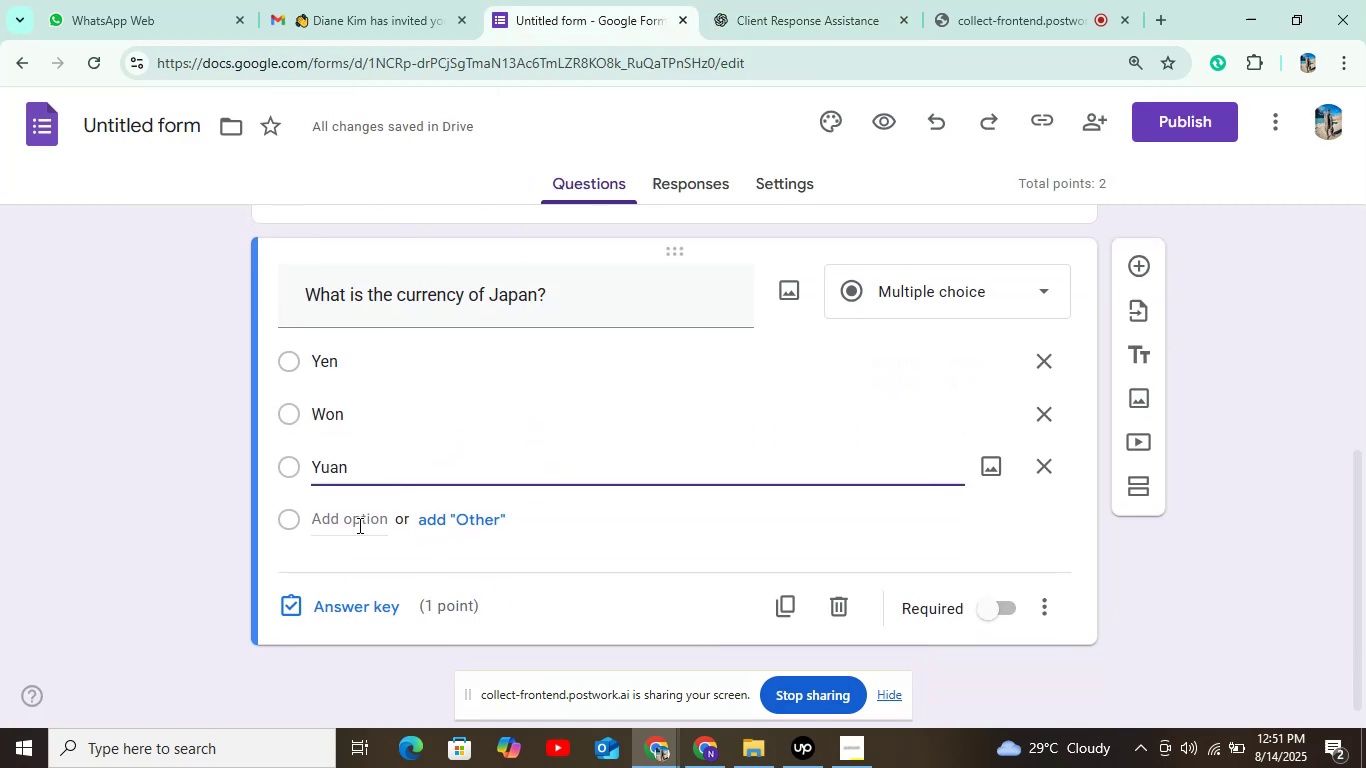 
key(Control+V)
 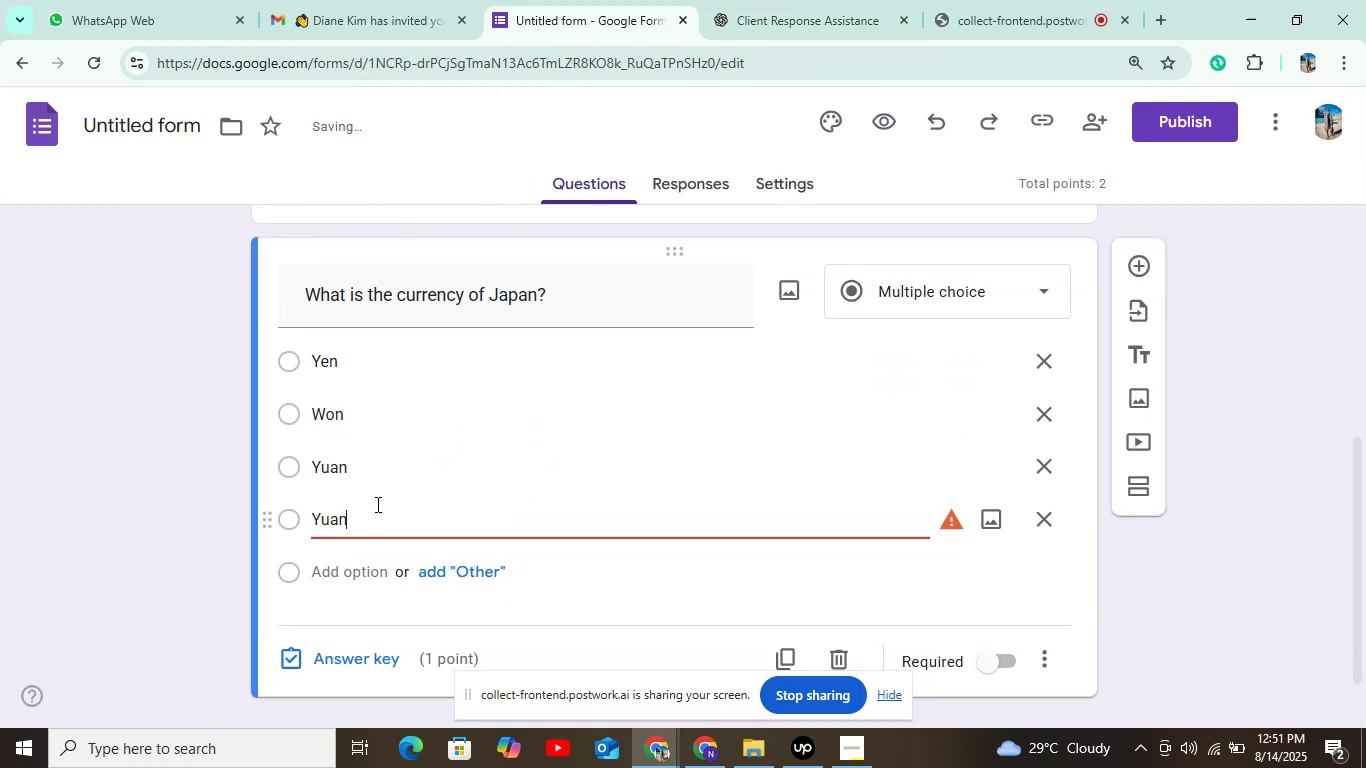 
scroll: coordinate [417, 467], scroll_direction: down, amount: 4.0
 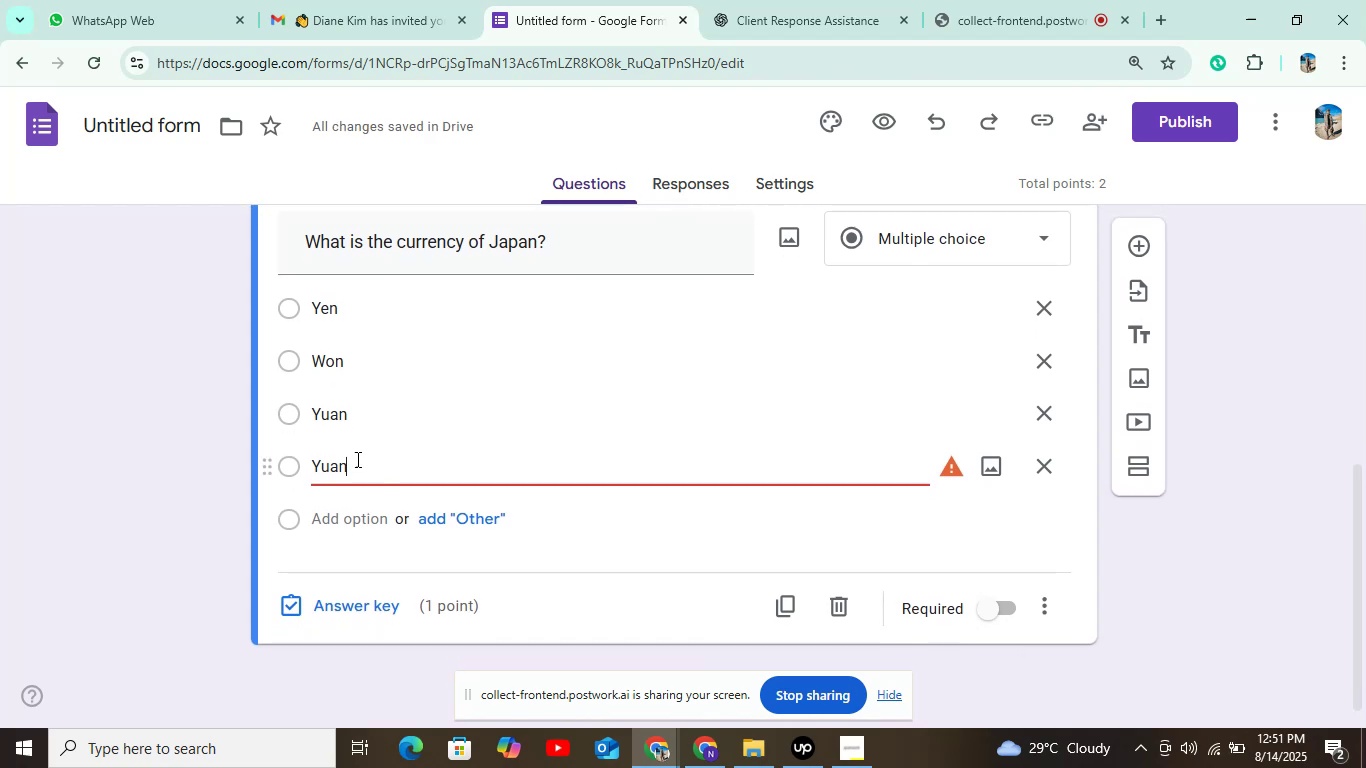 
left_click_drag(start_coordinate=[350, 463], to_coordinate=[316, 477])
 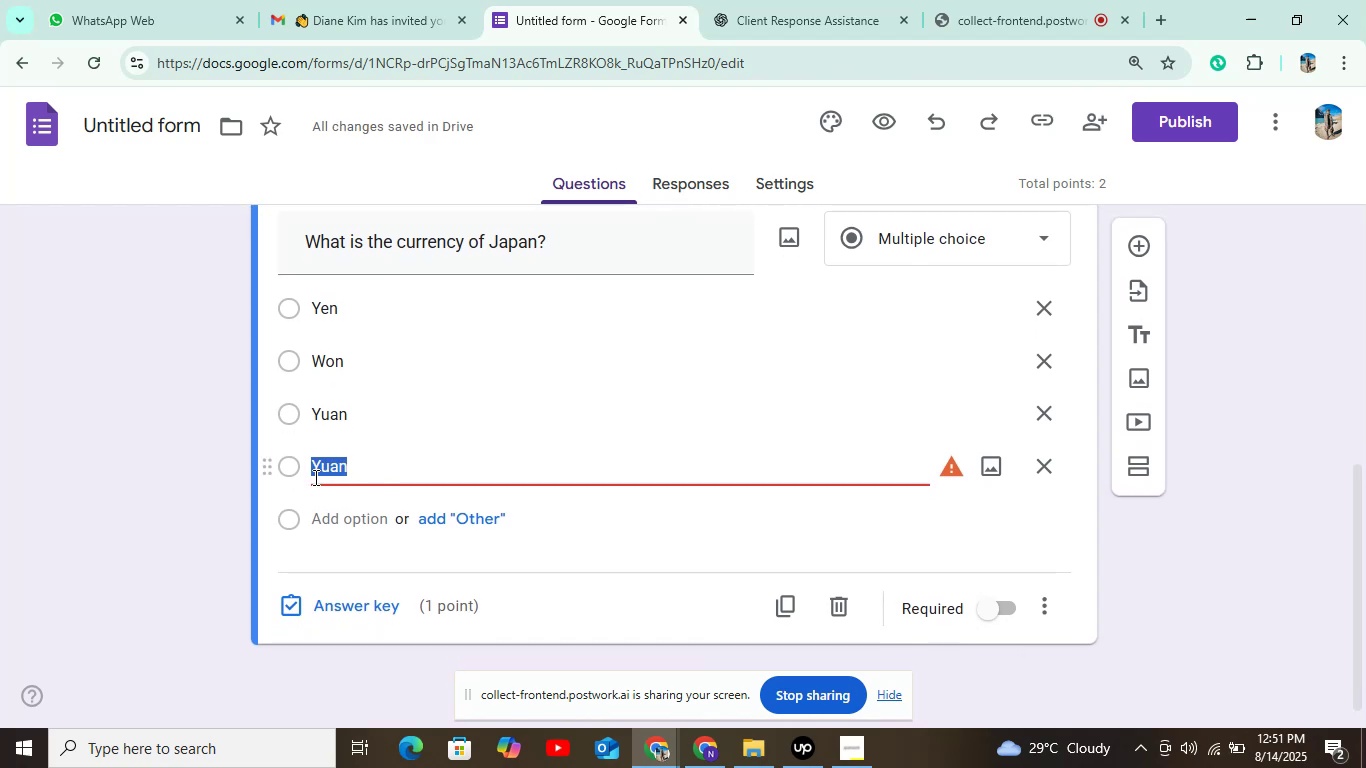 
key(Backspace)
 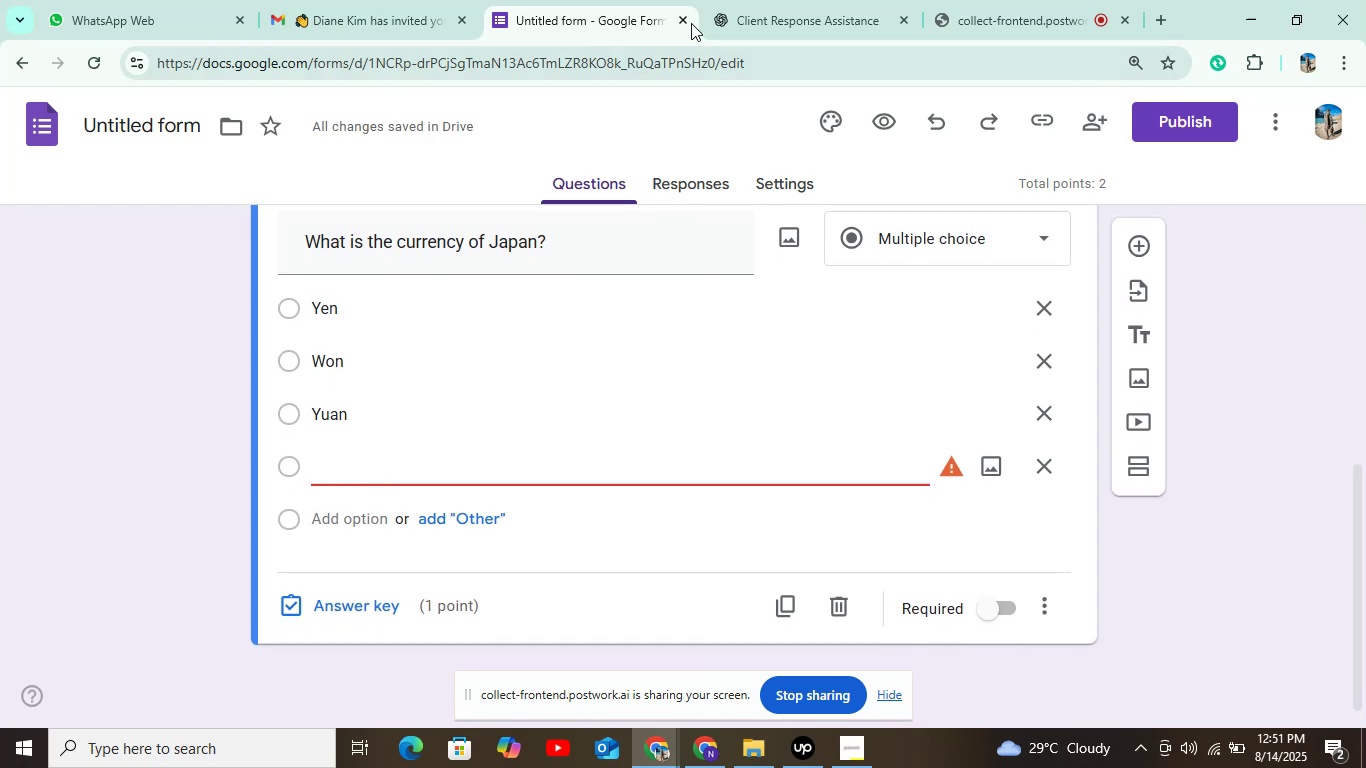 
left_click([740, 14])
 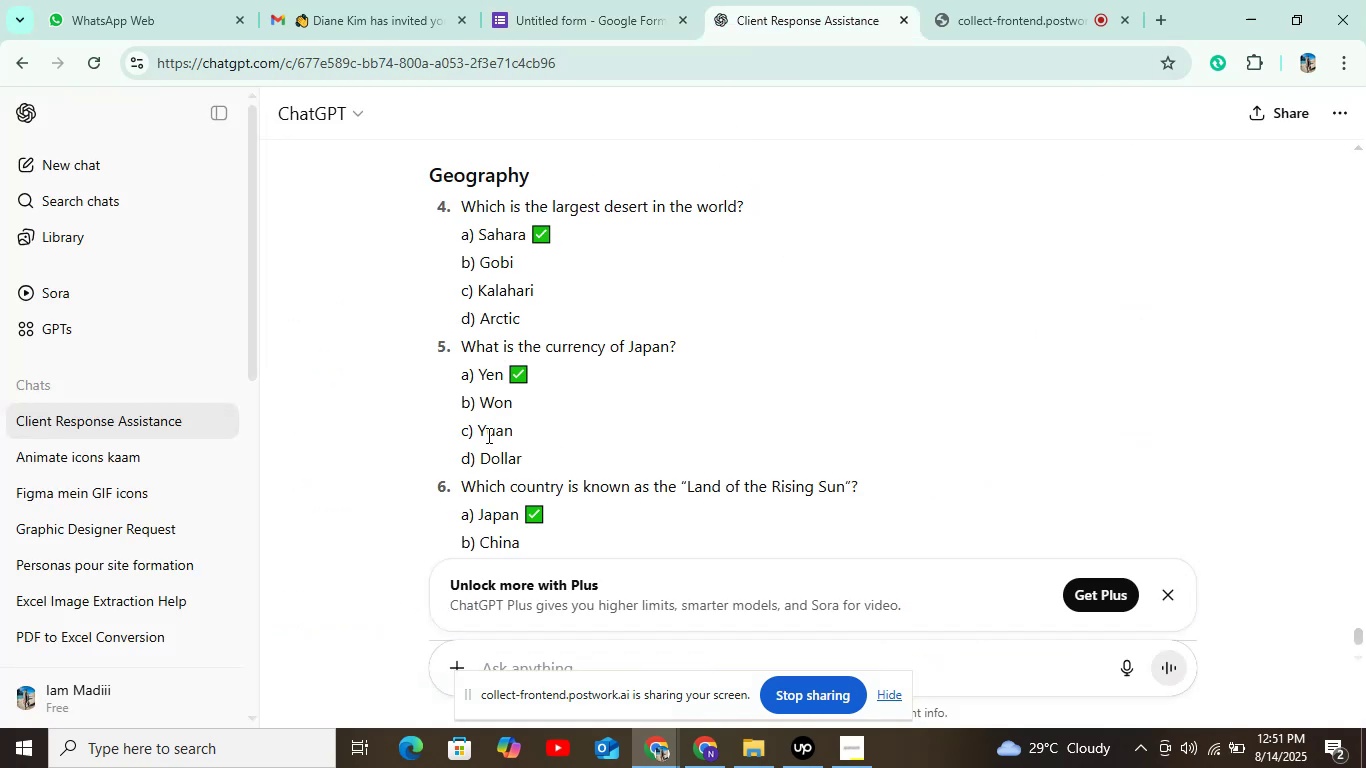 
left_click_drag(start_coordinate=[479, 452], to_coordinate=[530, 454])
 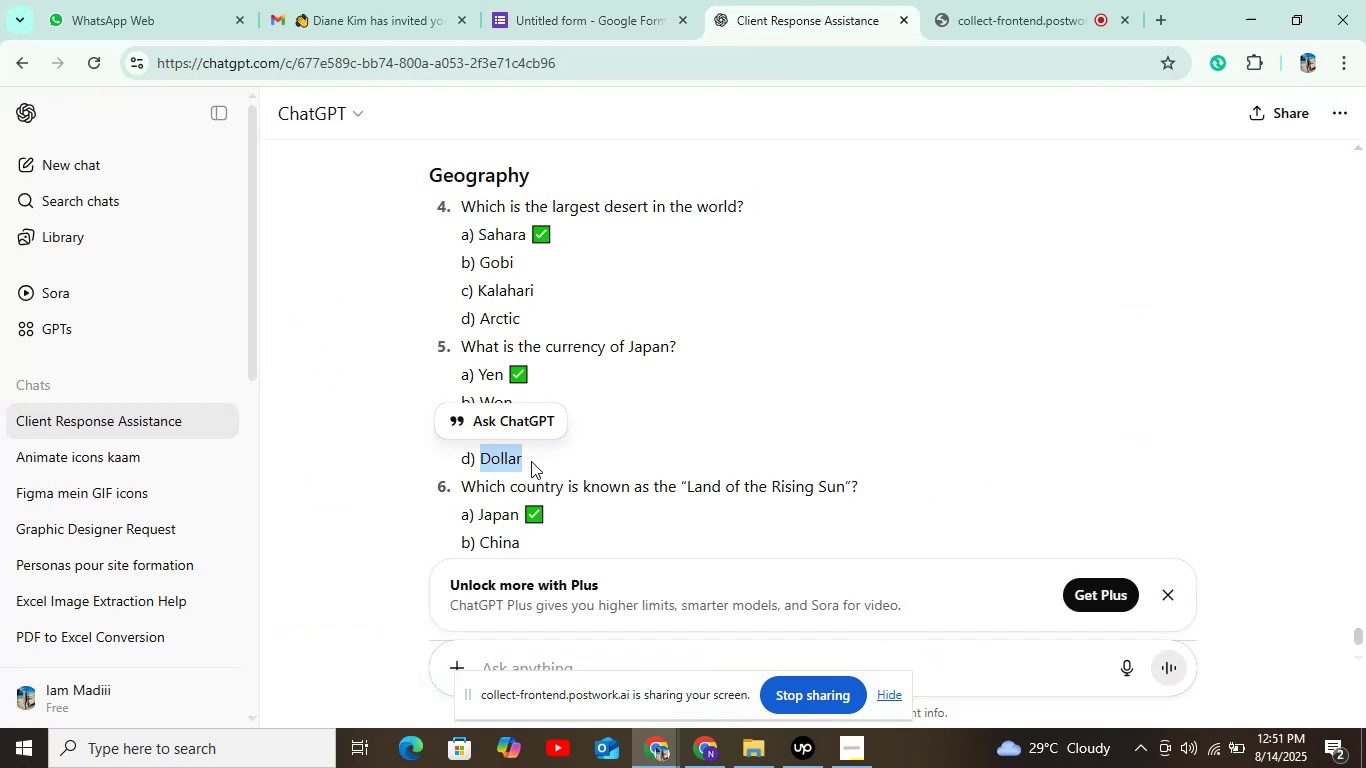 
key(Control+C)
 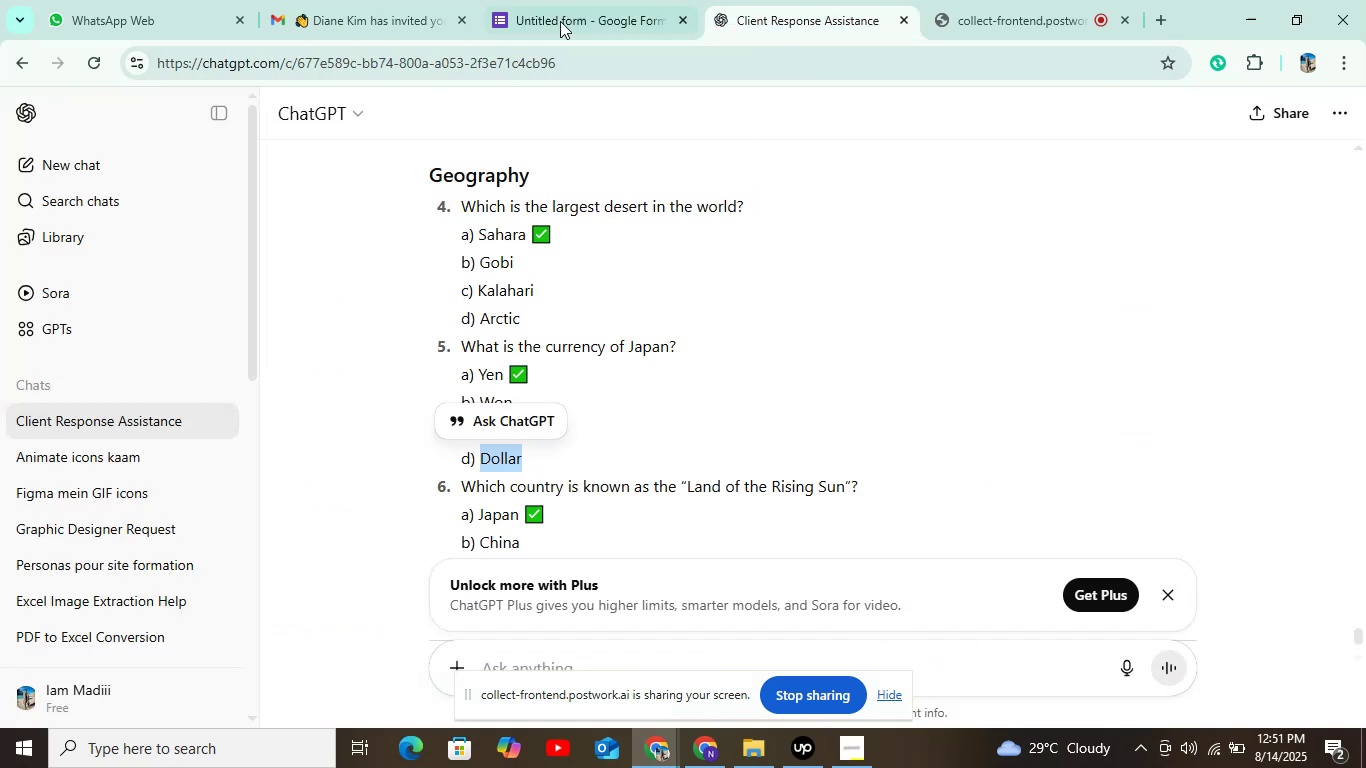 
left_click([563, 18])
 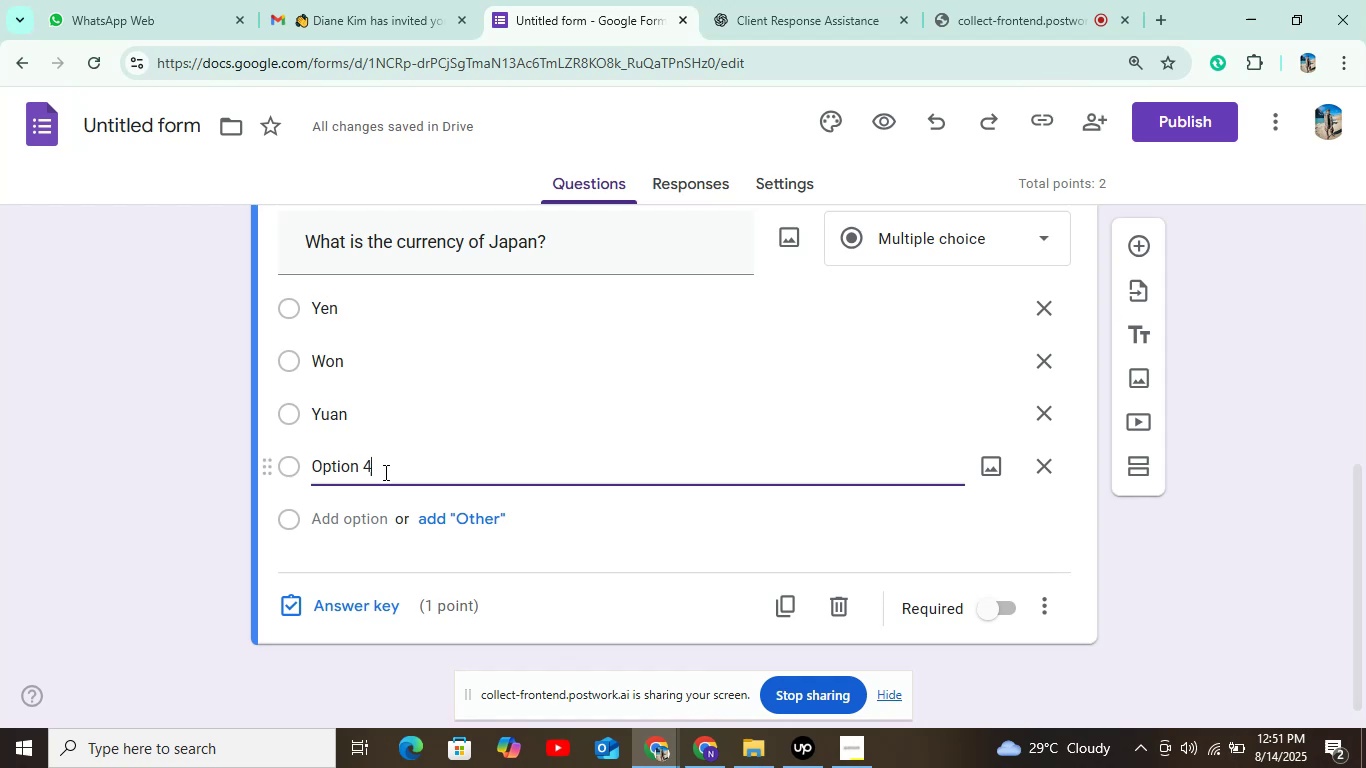 
hold_key(key=ControlLeft, duration=1.52)
left_click_drag(start_coordinate=[384, 470], to_coordinate=[314, 473])
 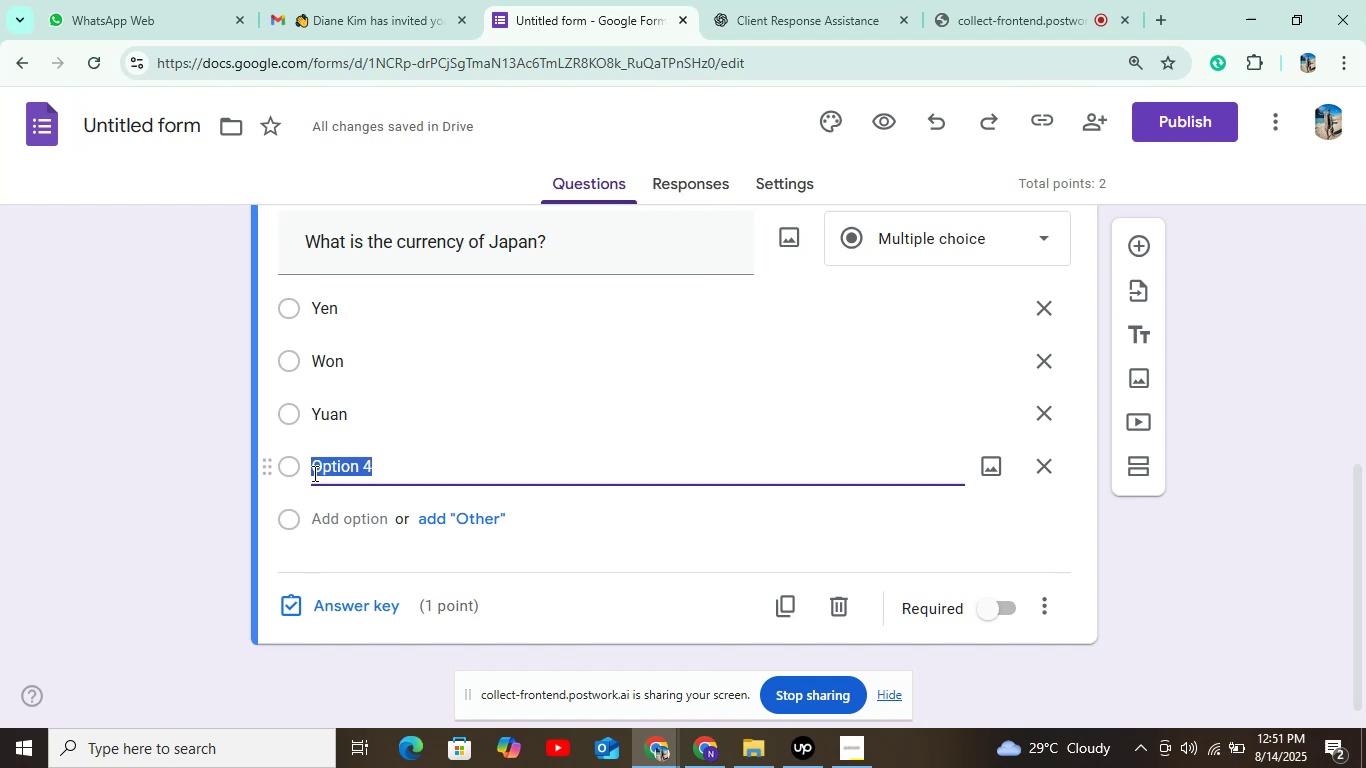 
key(Control+V)
 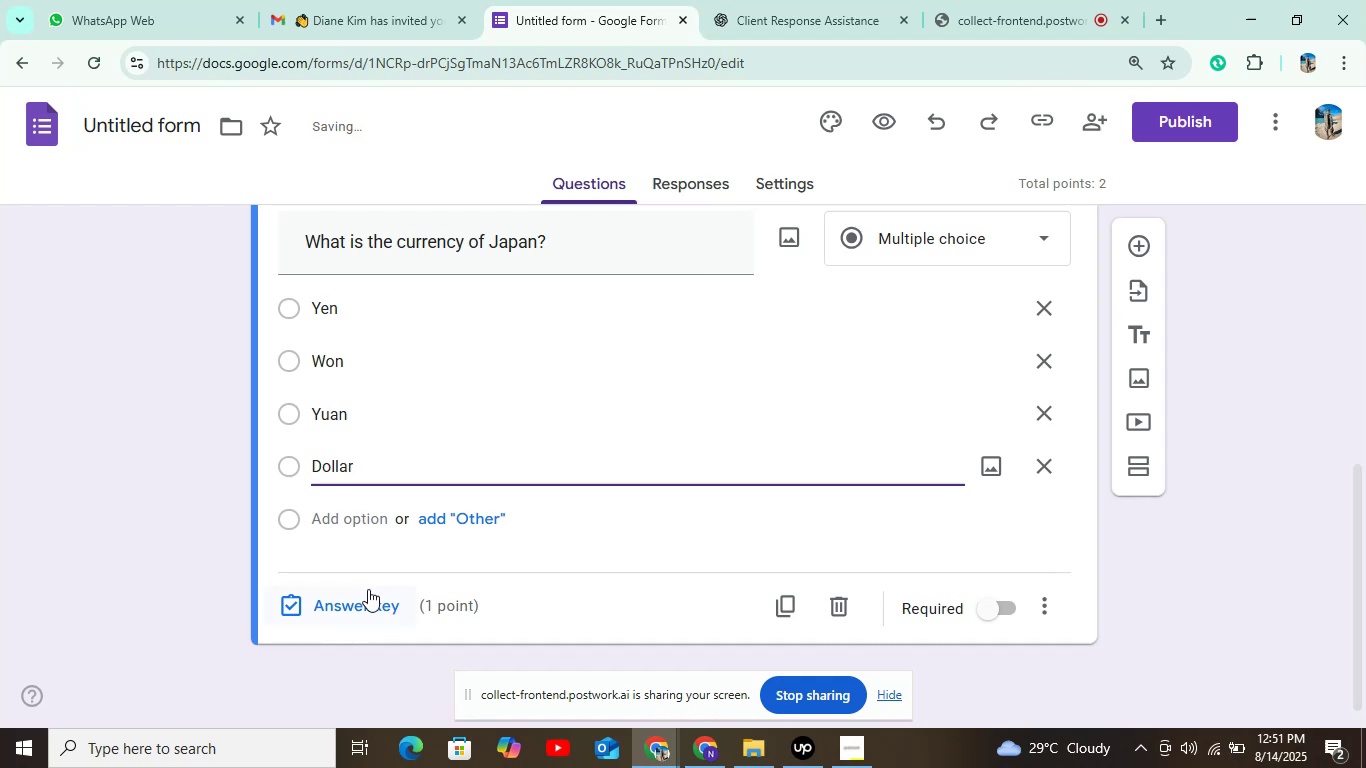 
left_click([368, 607])
 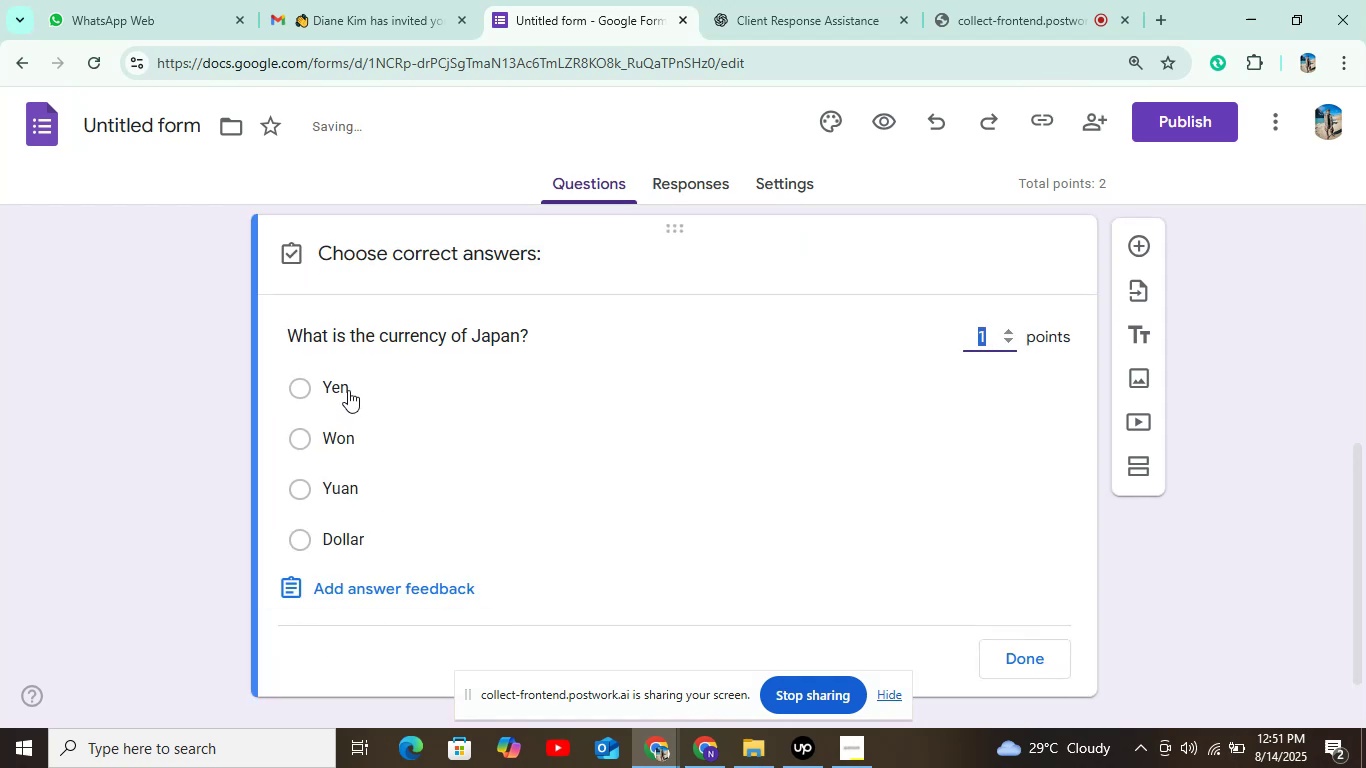 
left_click([337, 390])
 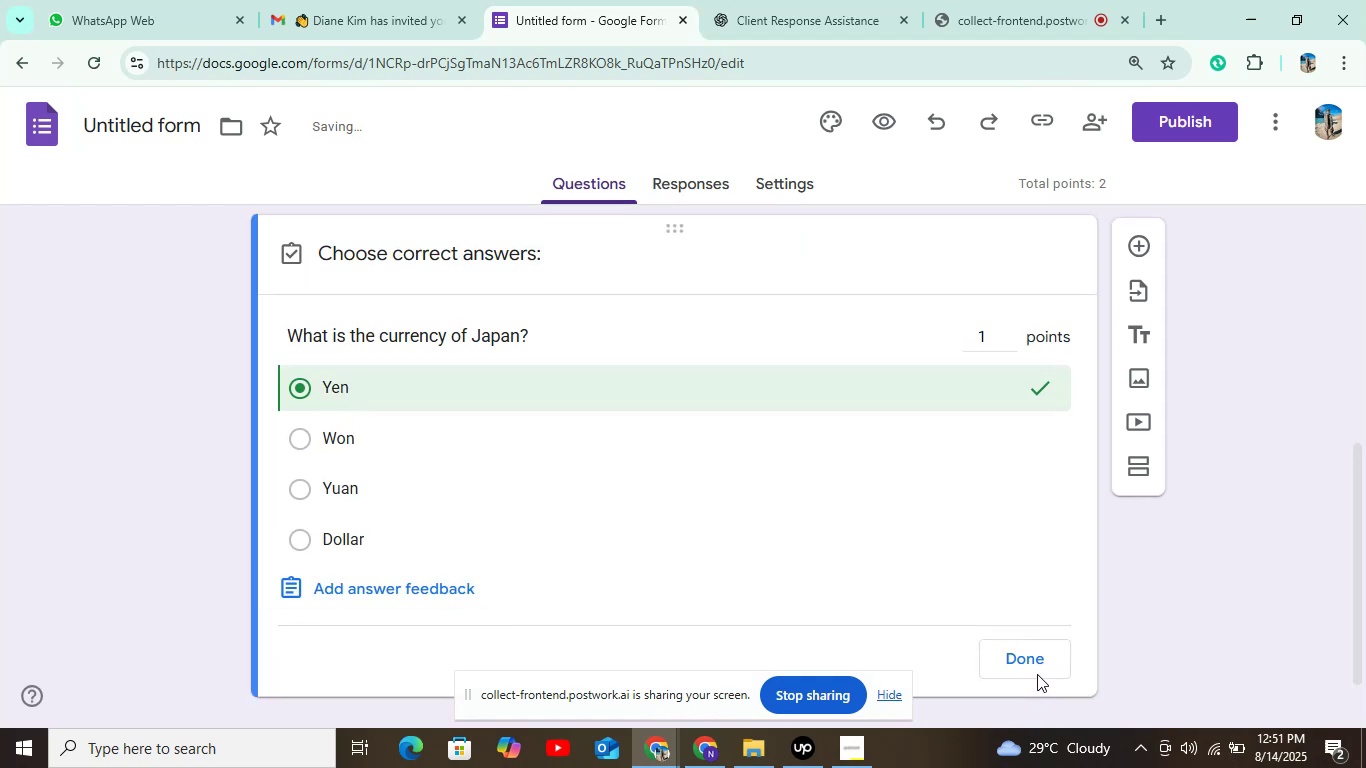 
left_click([1039, 657])
 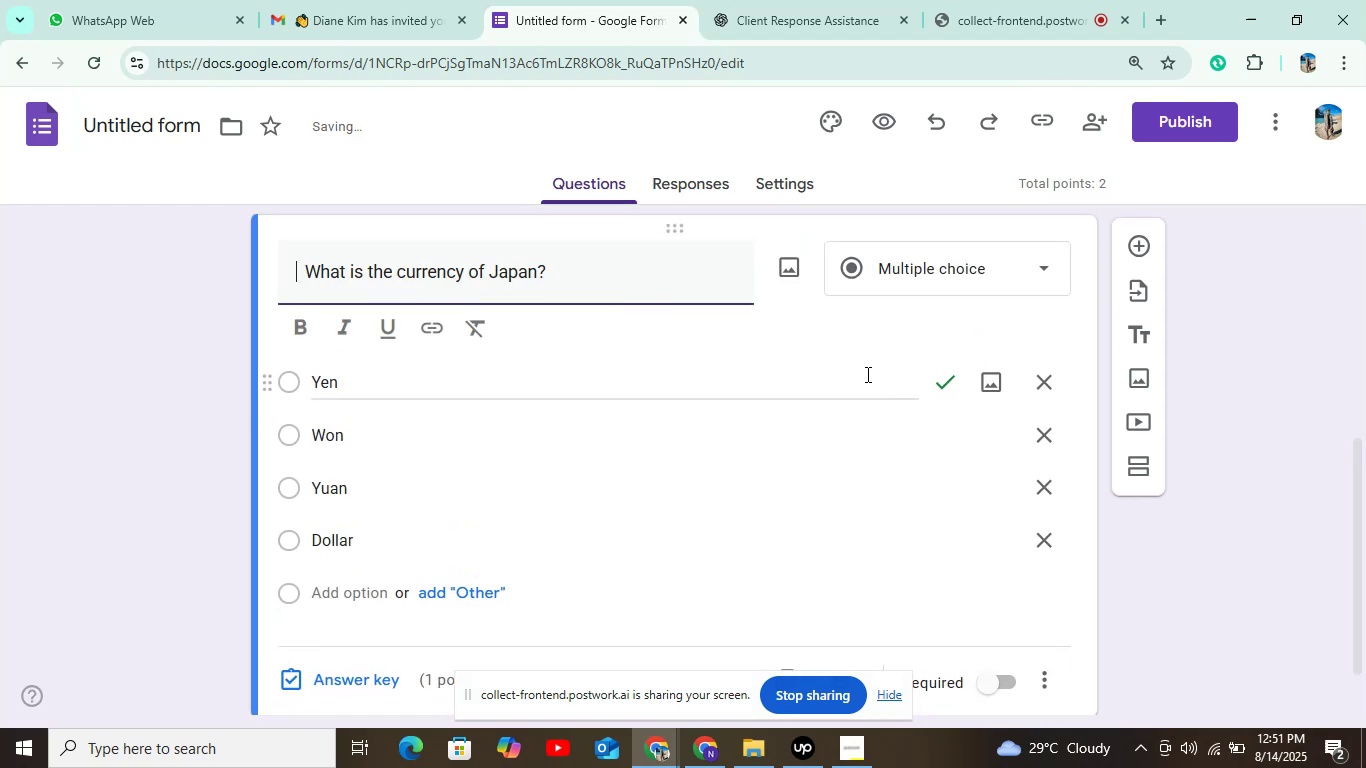 
scroll: coordinate [864, 373], scroll_direction: down, amount: 4.0
 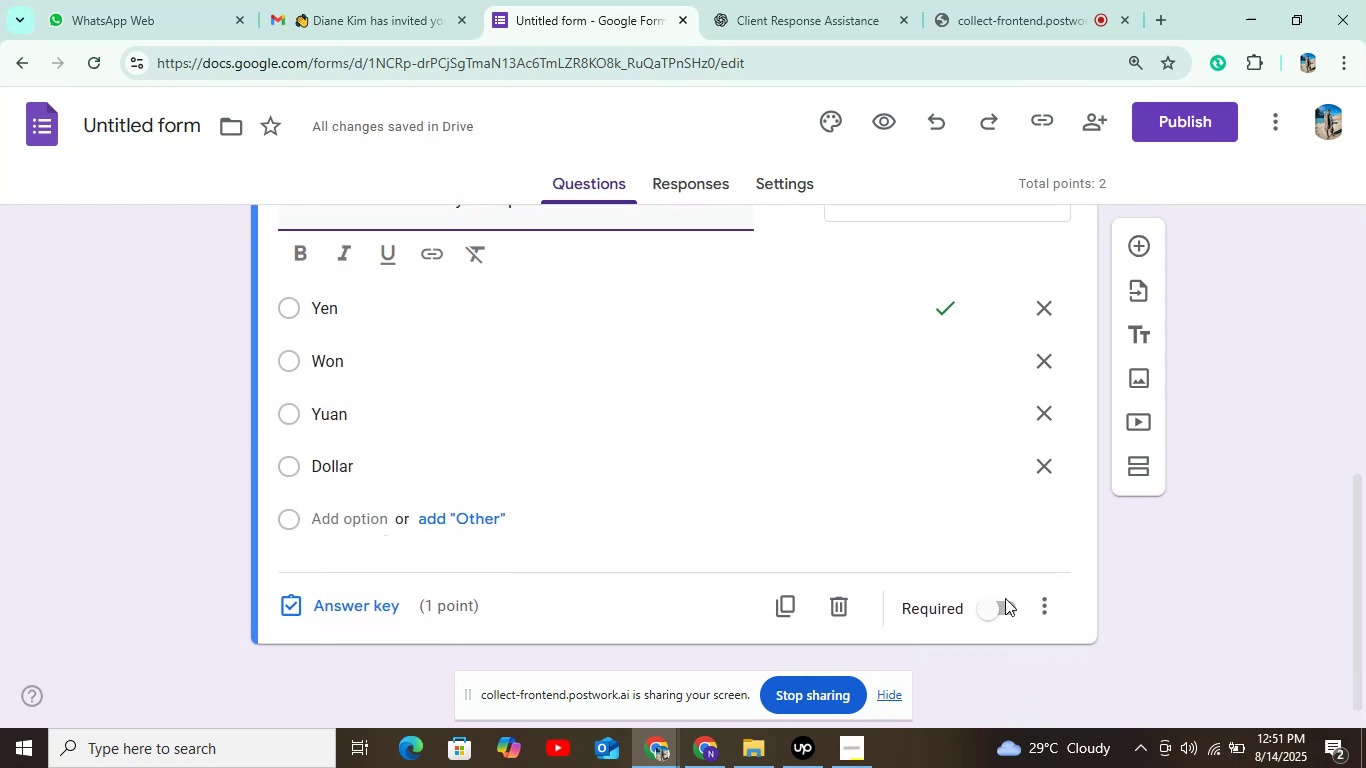 
left_click([1004, 603])
 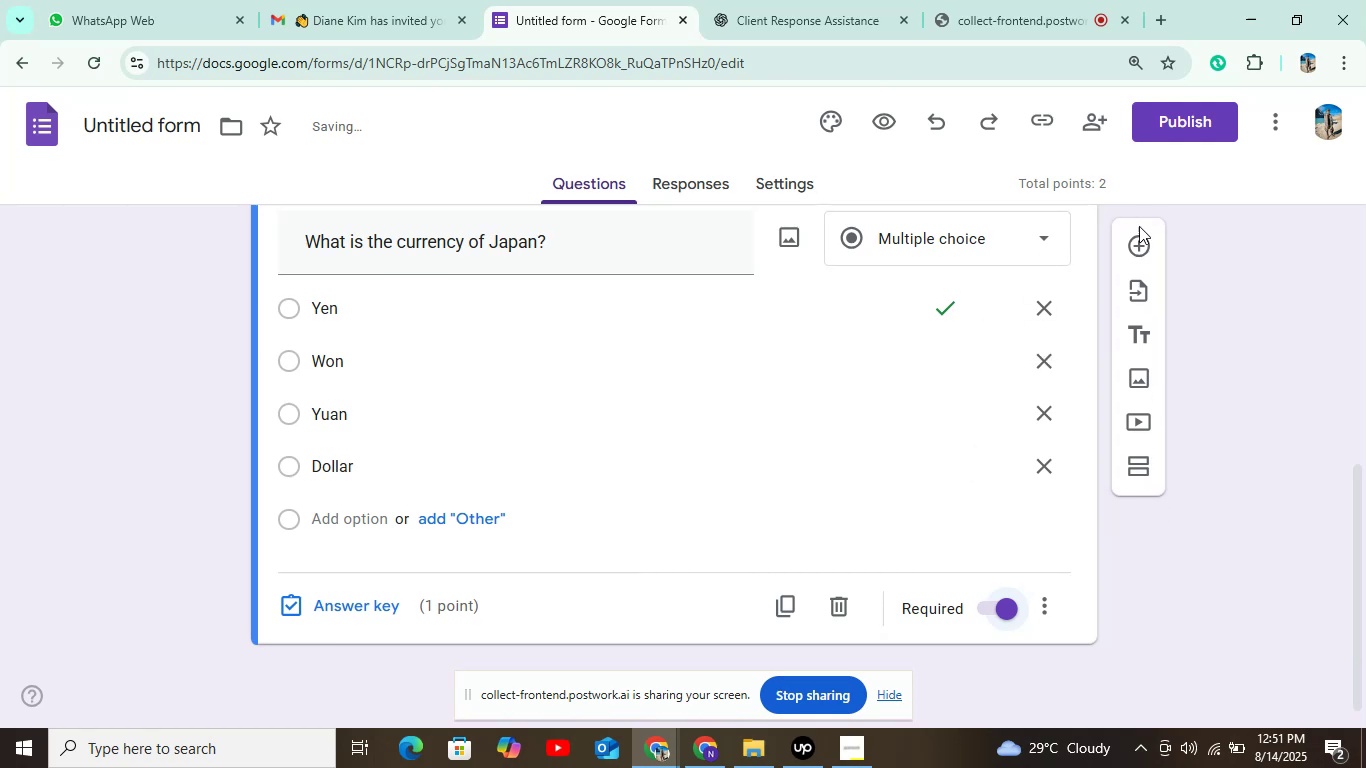 
mouse_move([1109, 257])
 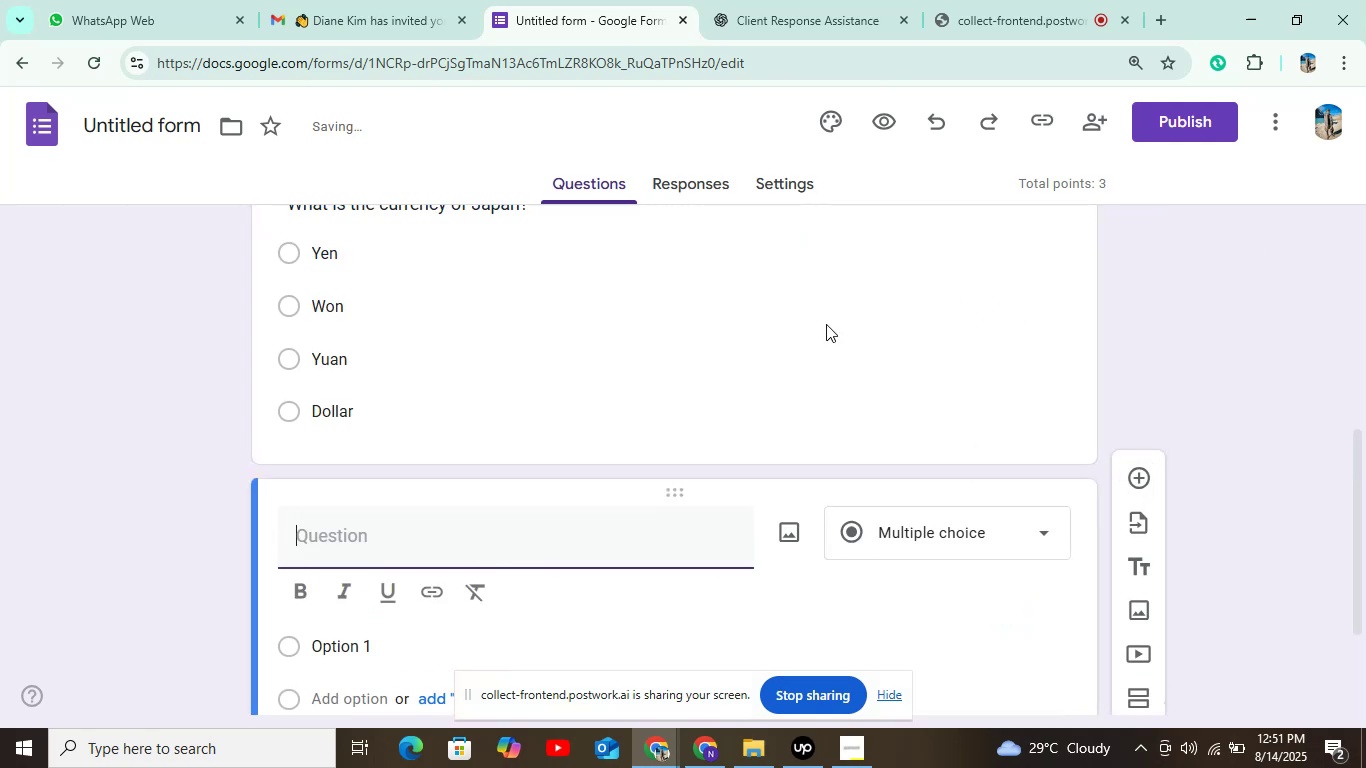 
scroll: coordinate [759, 342], scroll_direction: down, amount: 2.0
 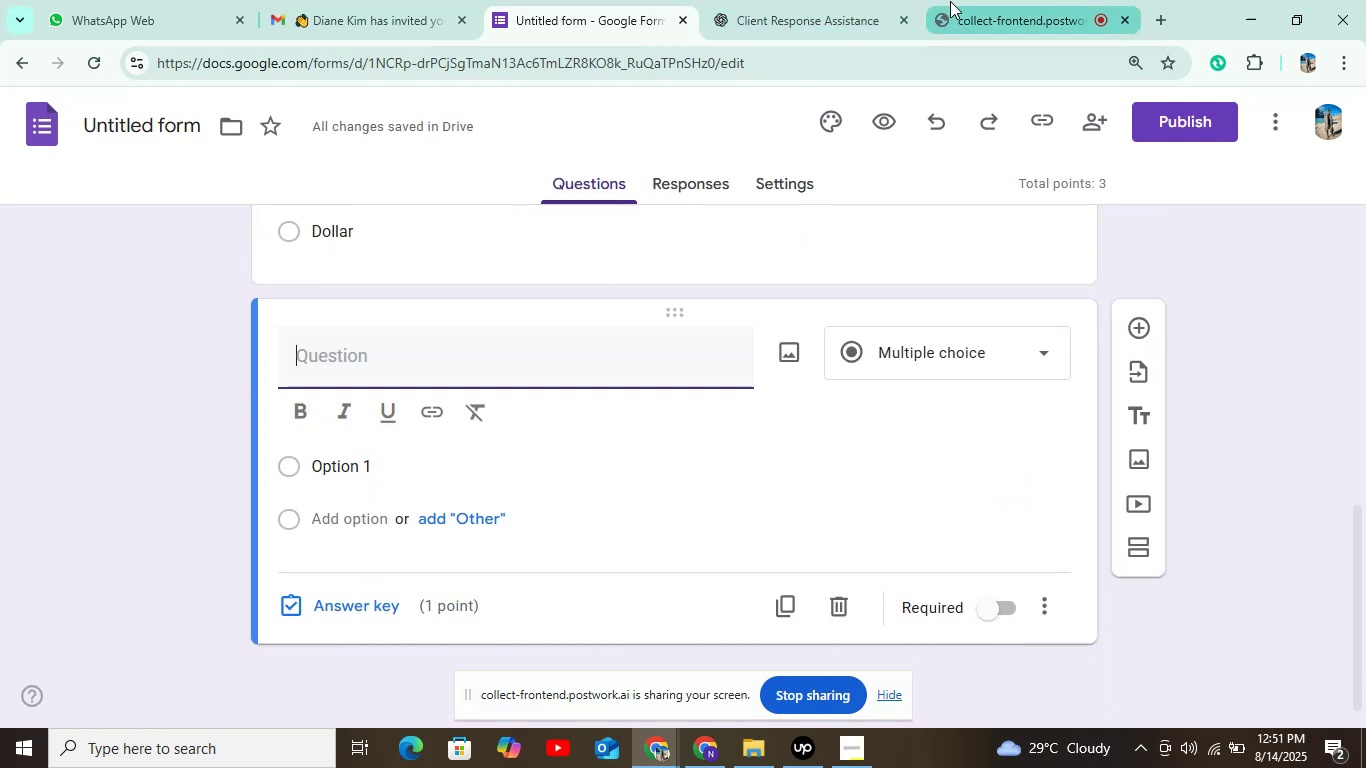 
left_click([792, 16])
 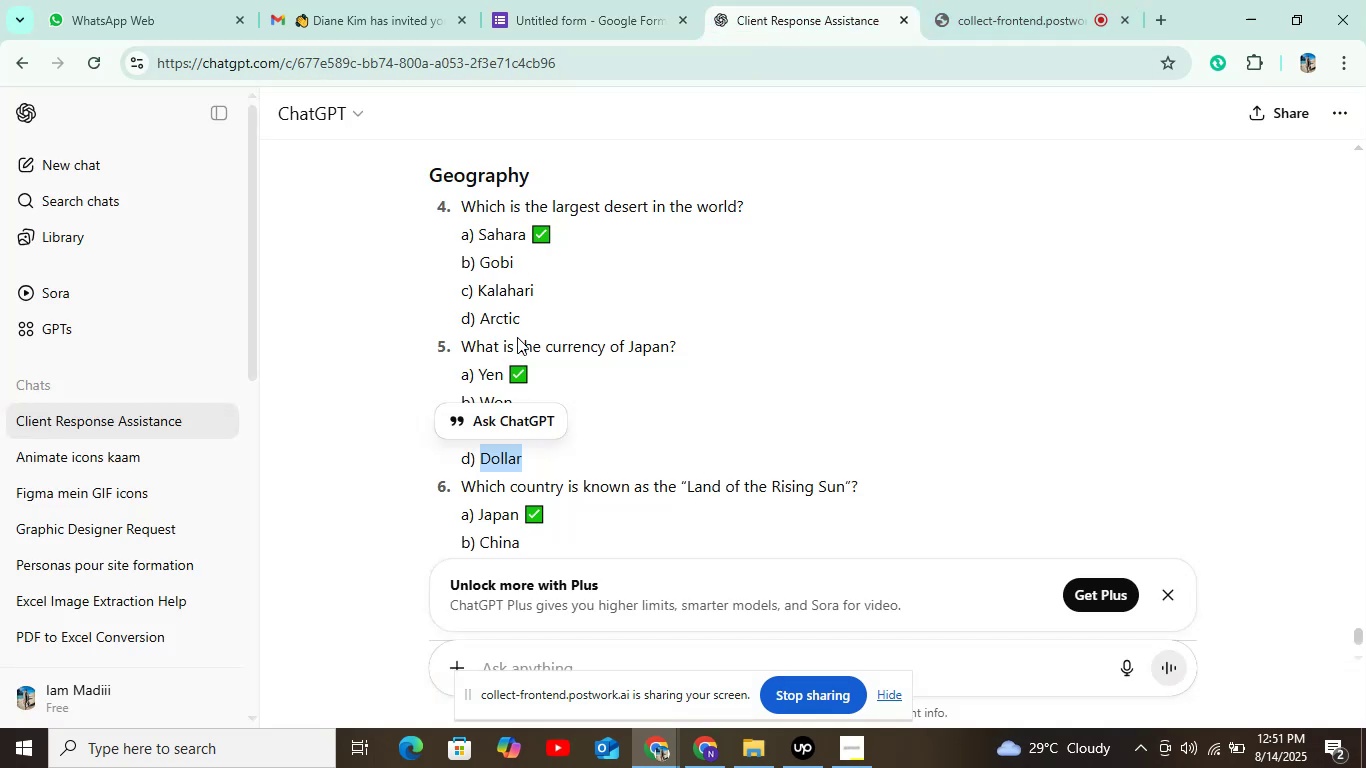 
scroll: coordinate [539, 370], scroll_direction: down, amount: 2.0
 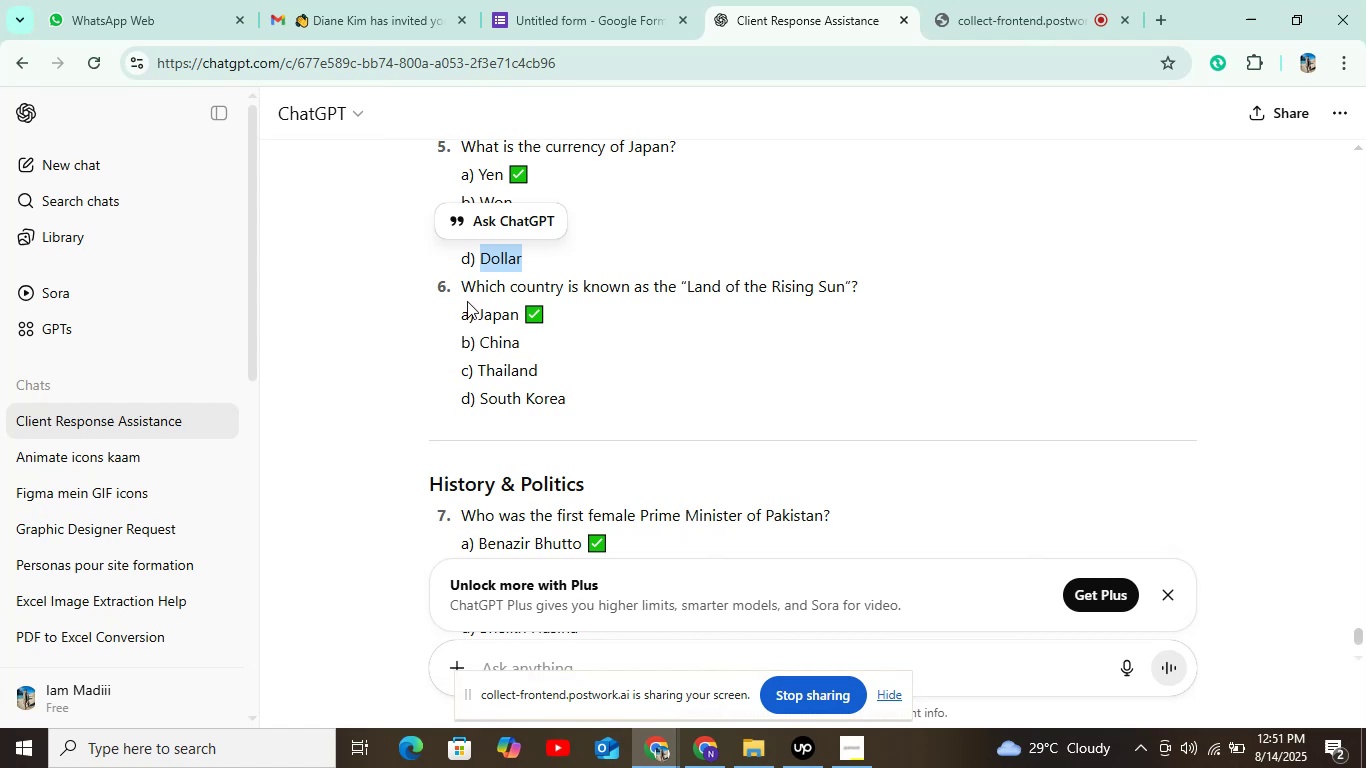 
left_click_drag(start_coordinate=[459, 289], to_coordinate=[871, 295])
 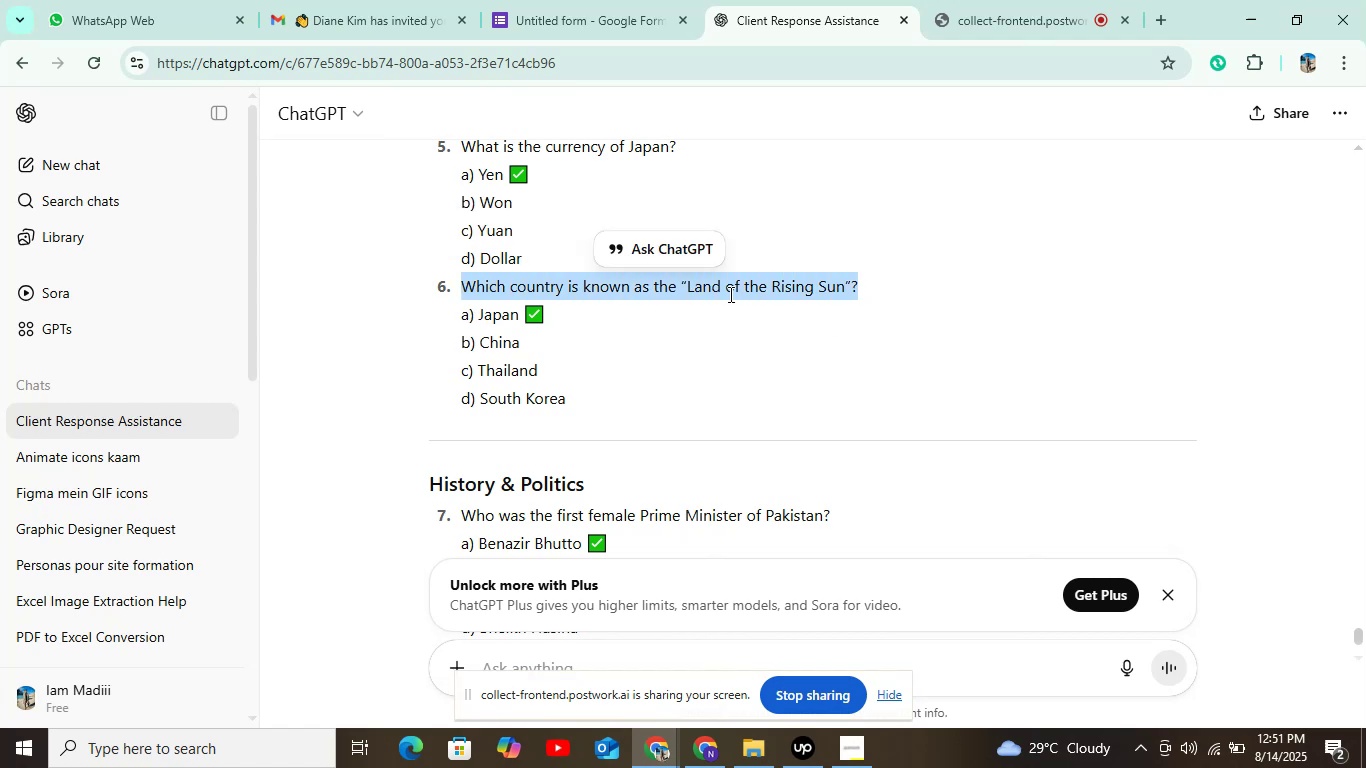 
key(Control+C)
 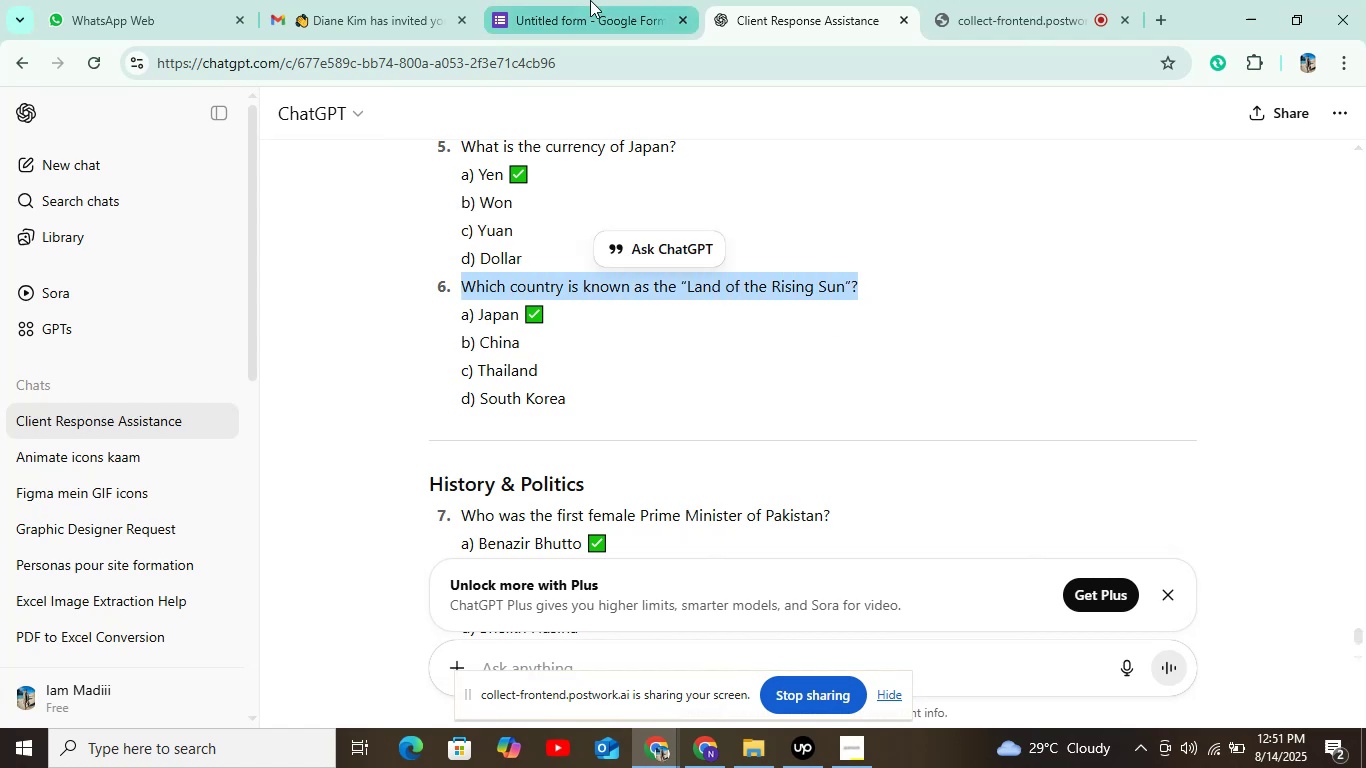 
left_click([590, 2])
 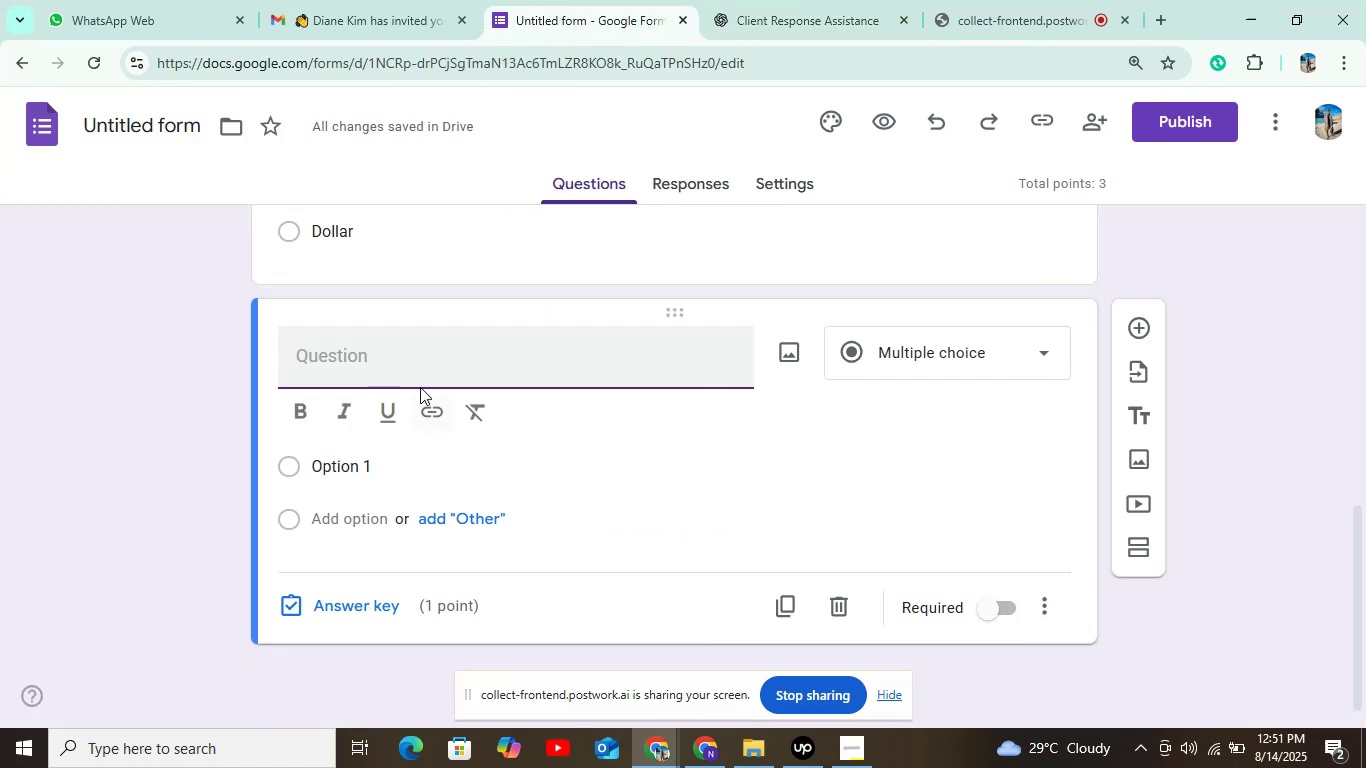 
left_click([410, 371])
 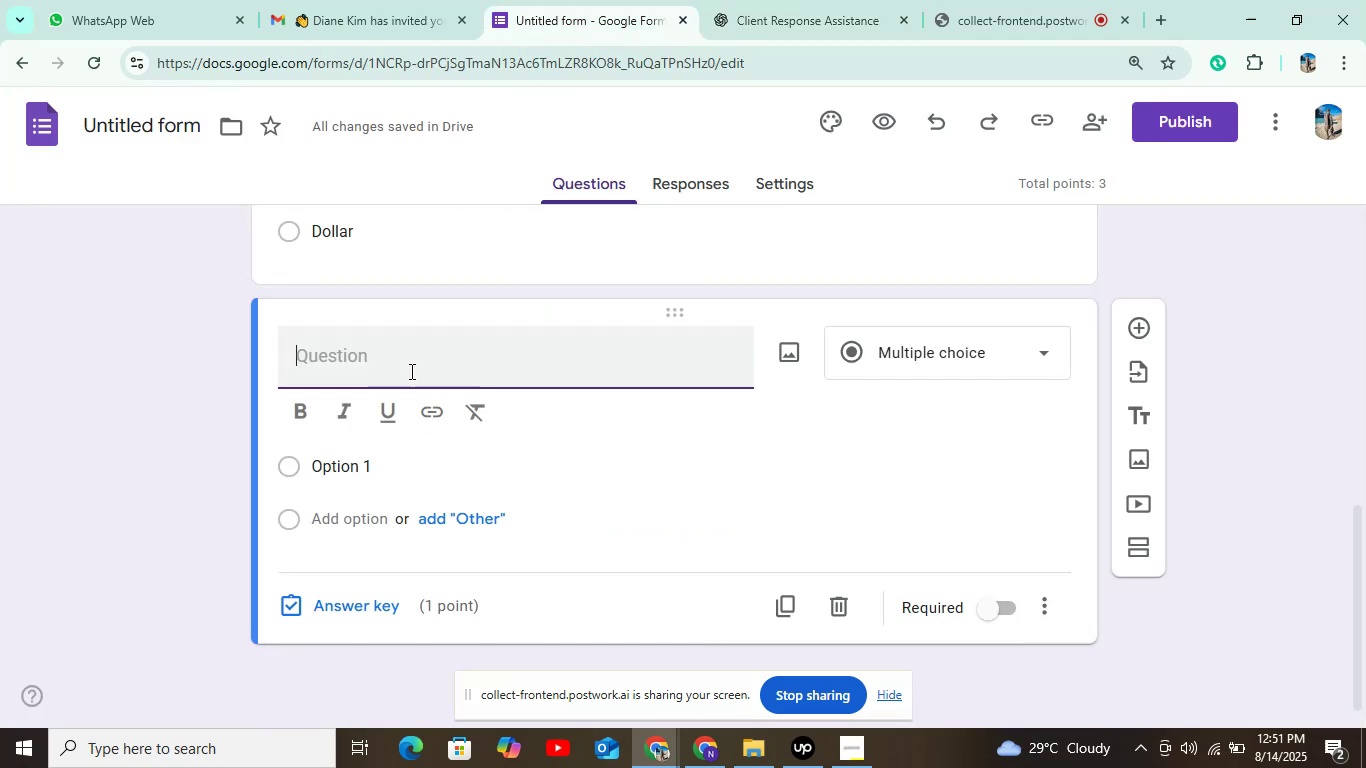 
key(Control+V)
 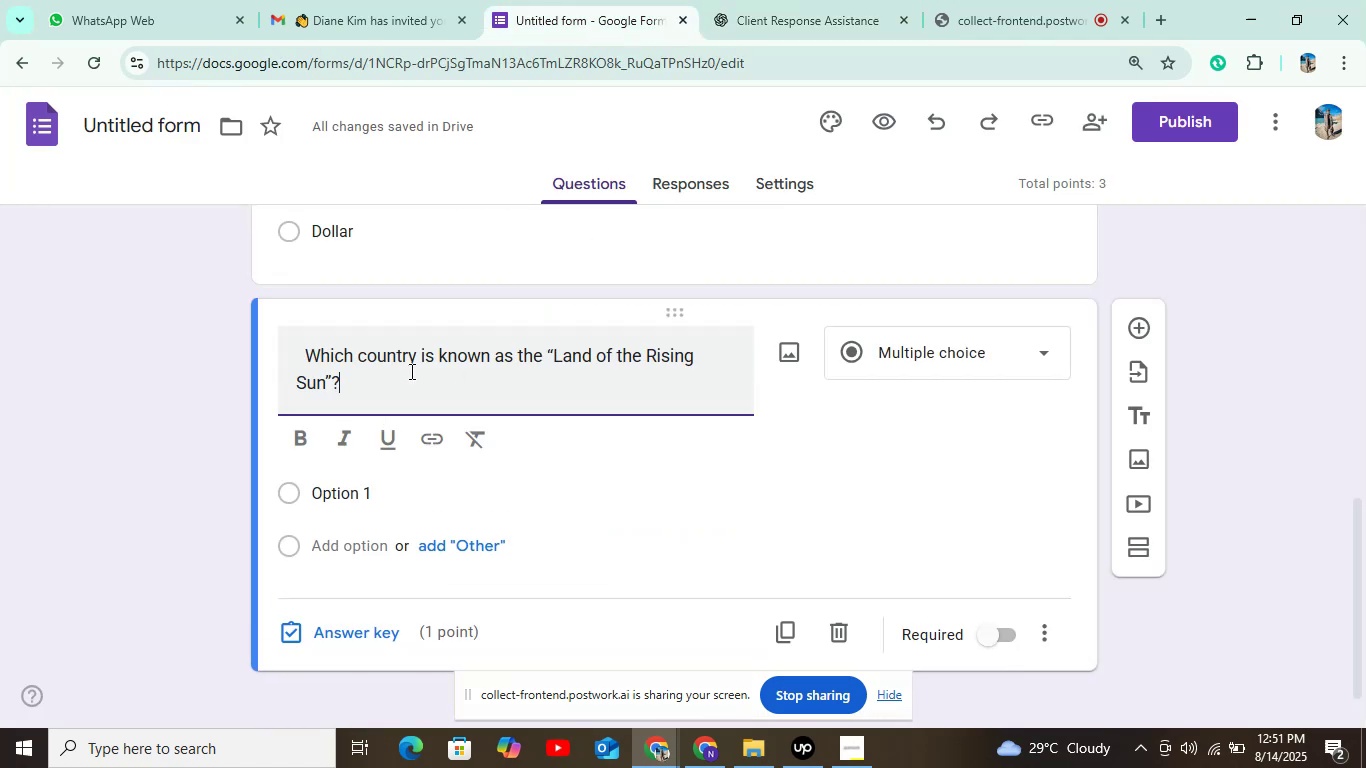 
scroll: coordinate [403, 380], scroll_direction: down, amount: 2.0
 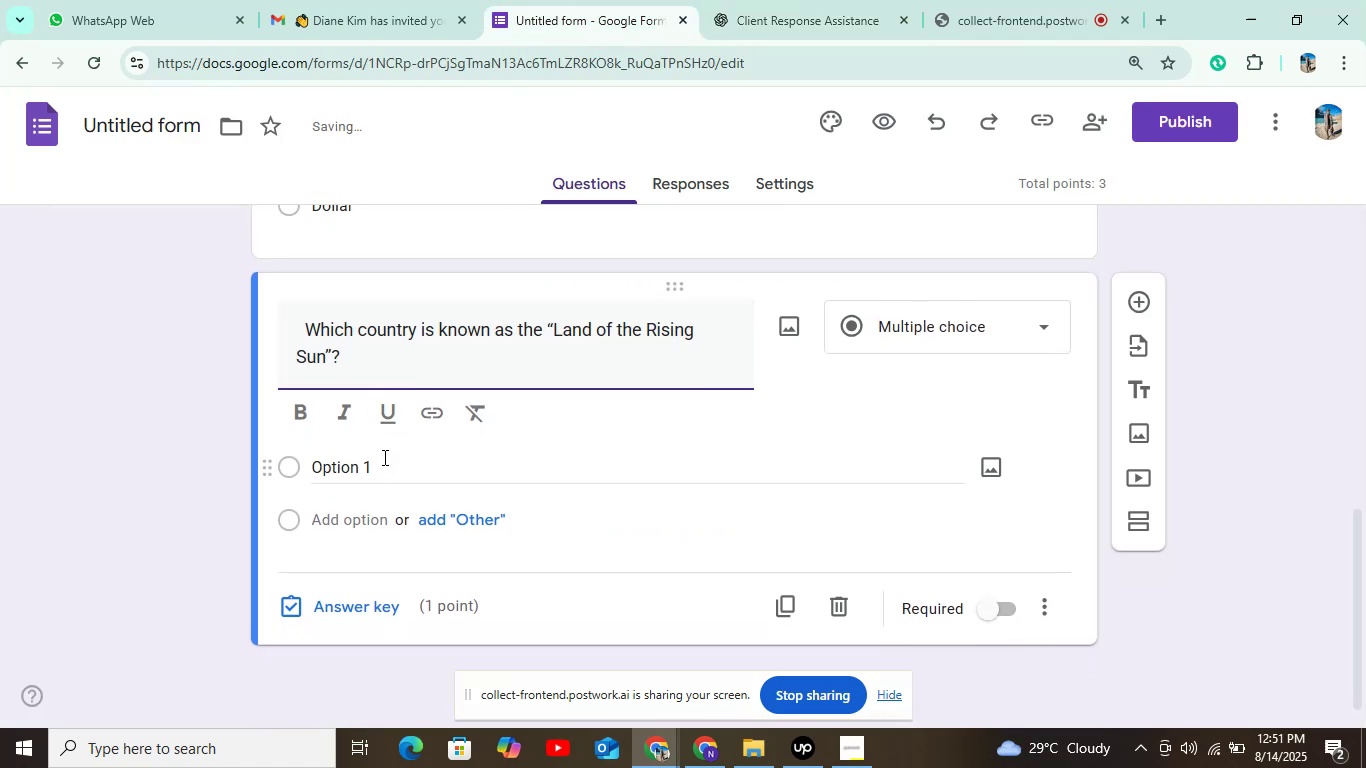 
left_click([384, 458])
 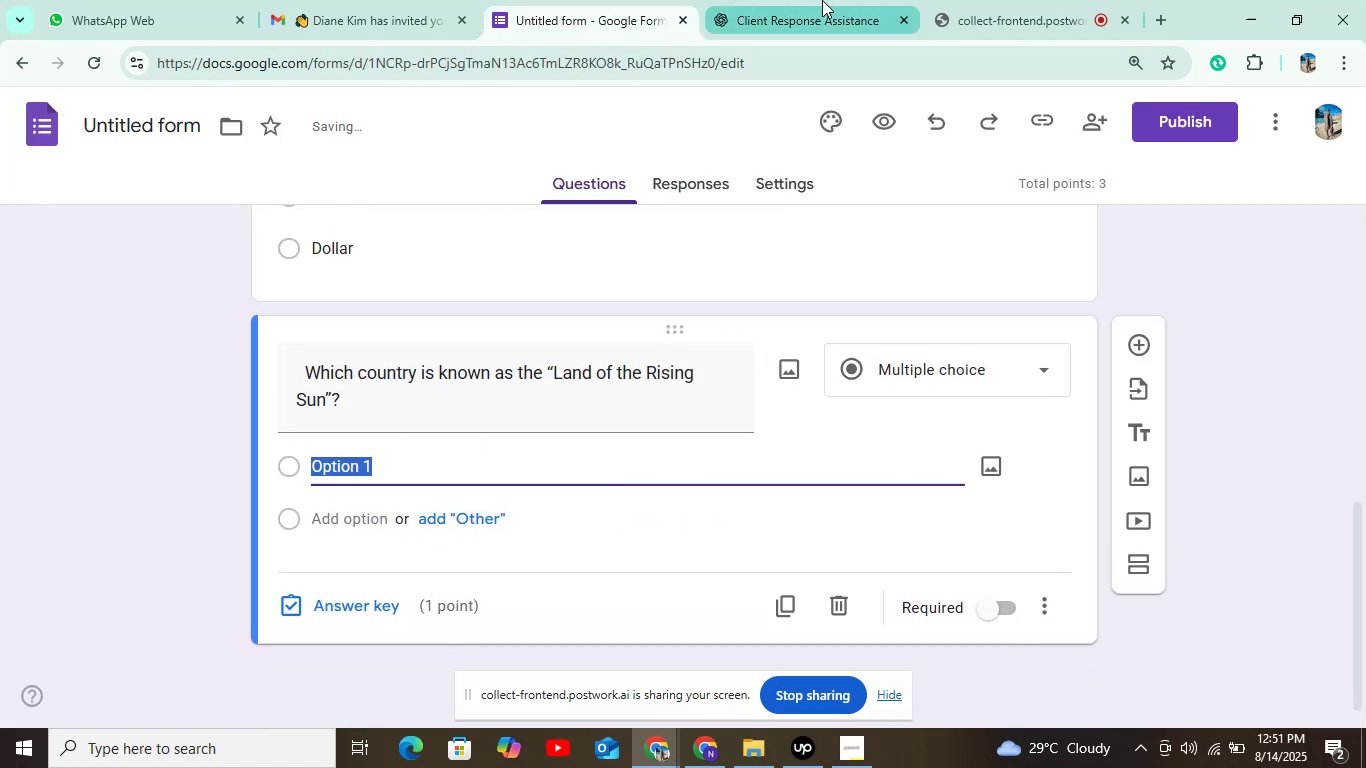 
left_click([806, 14])
 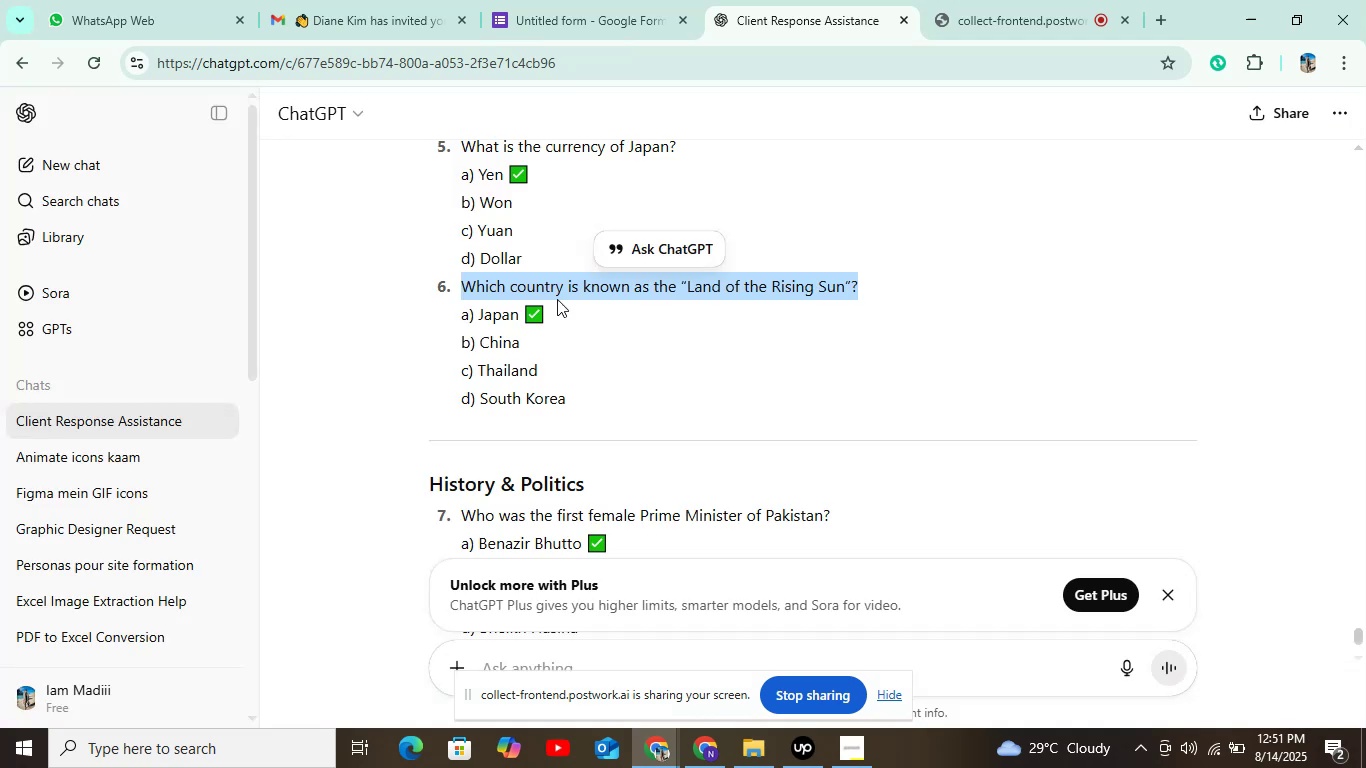 
left_click_drag(start_coordinate=[475, 319], to_coordinate=[521, 322])
 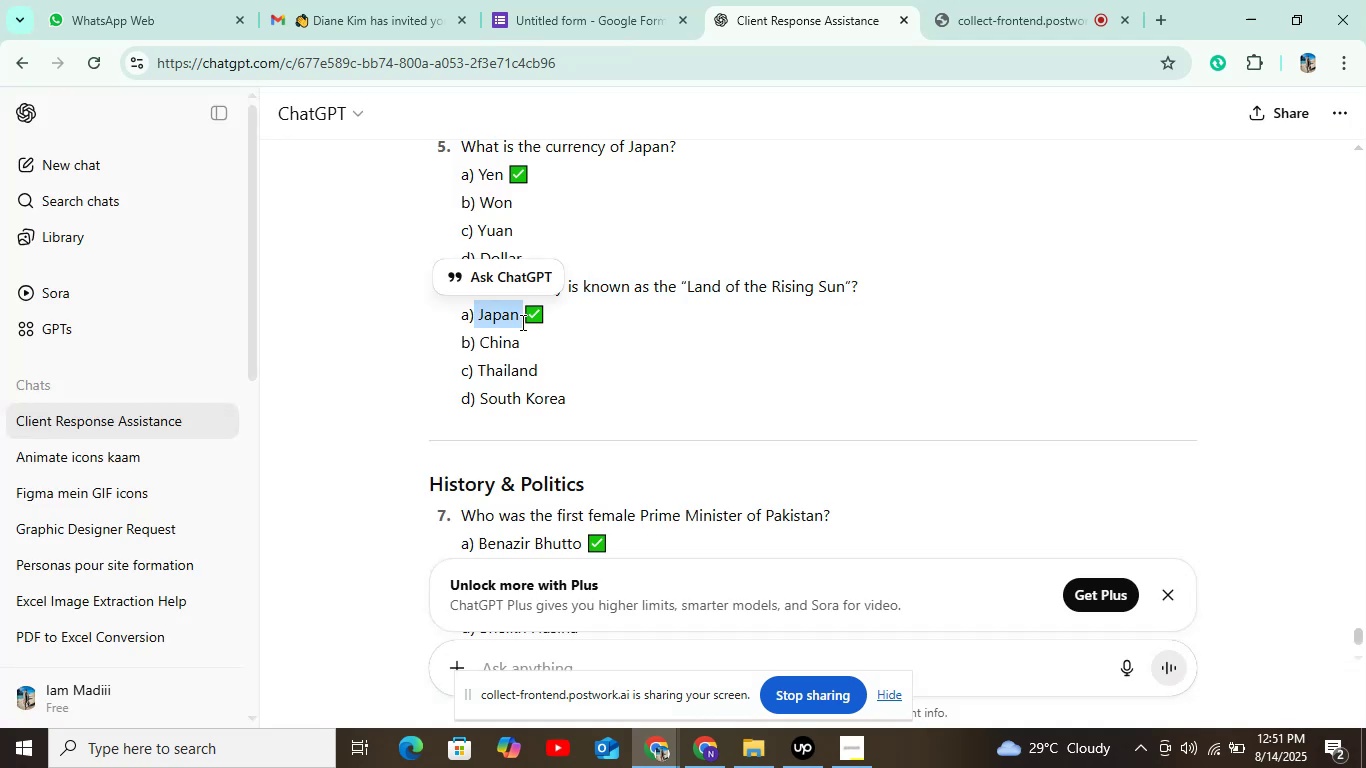 
key(Control+C)
 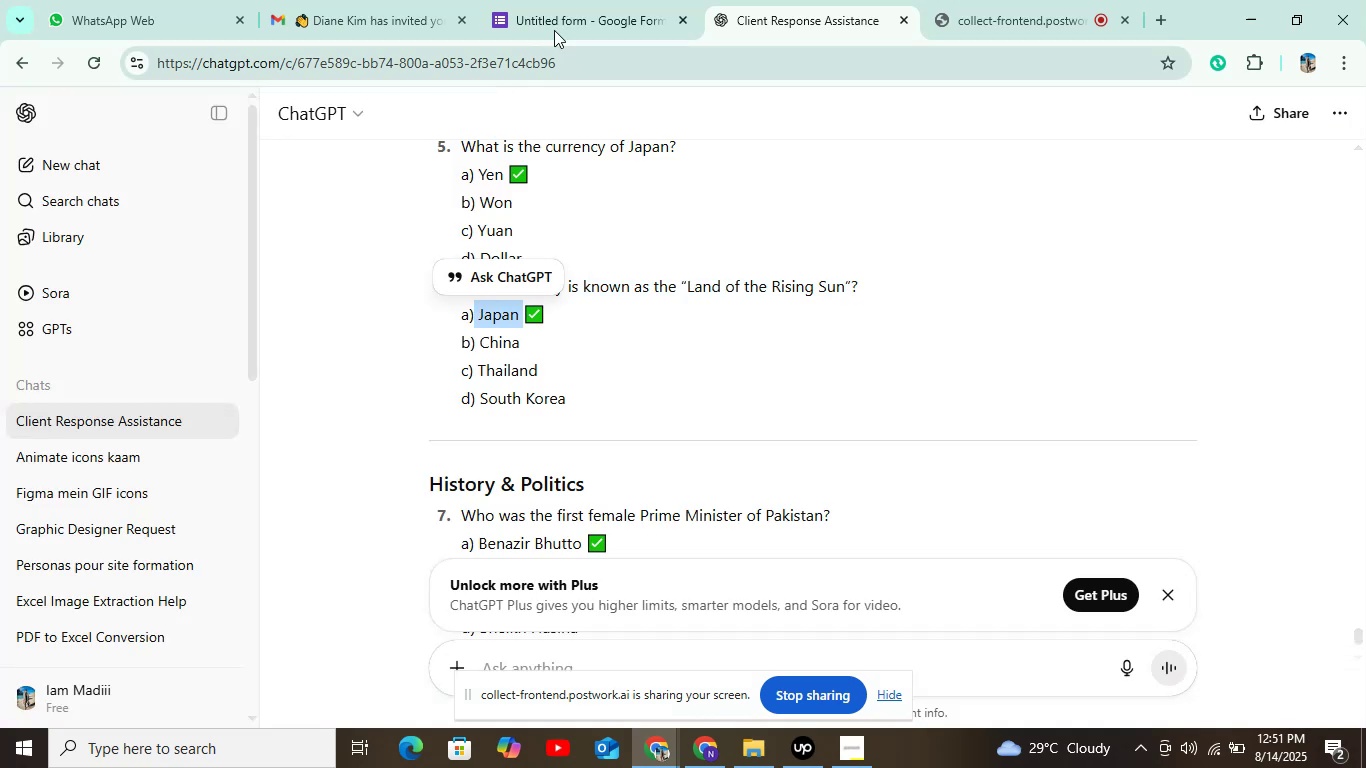 
left_click([573, 14])
 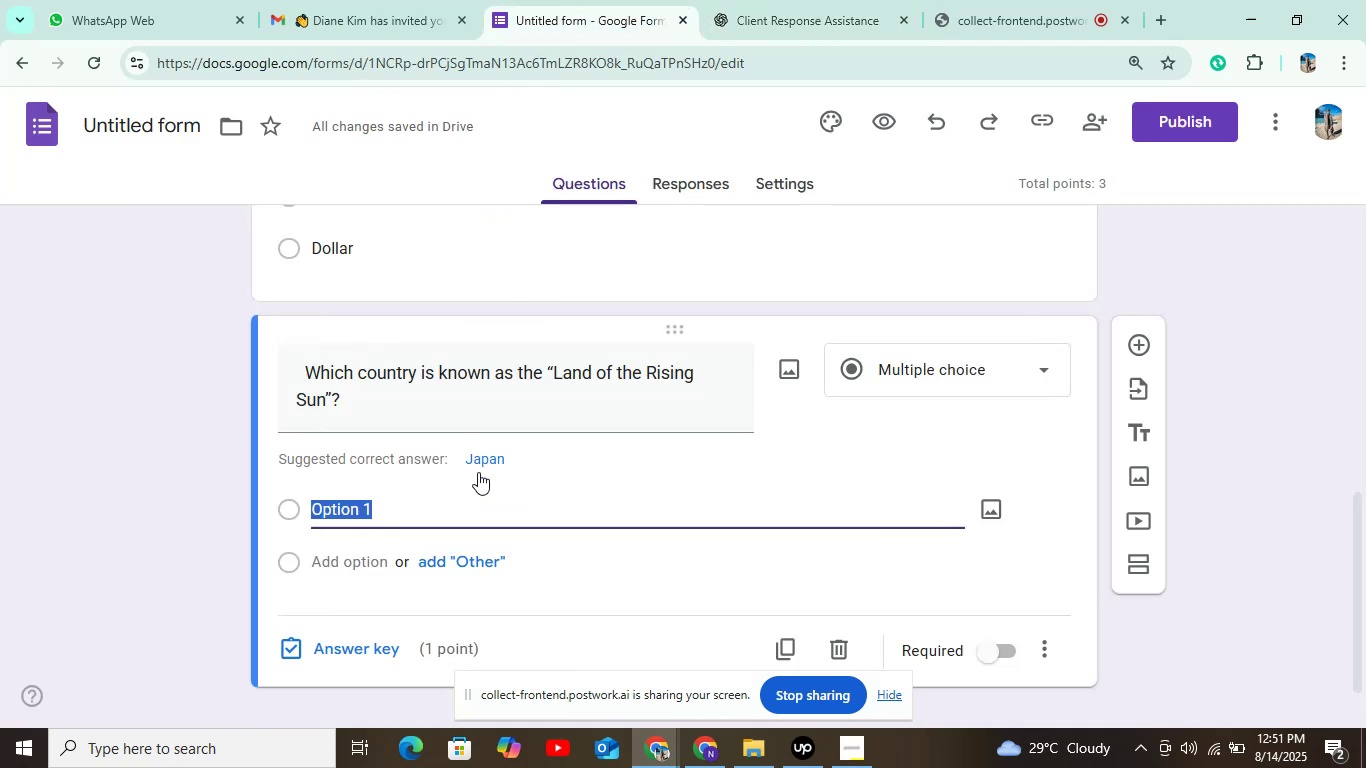 
left_click([478, 488])
 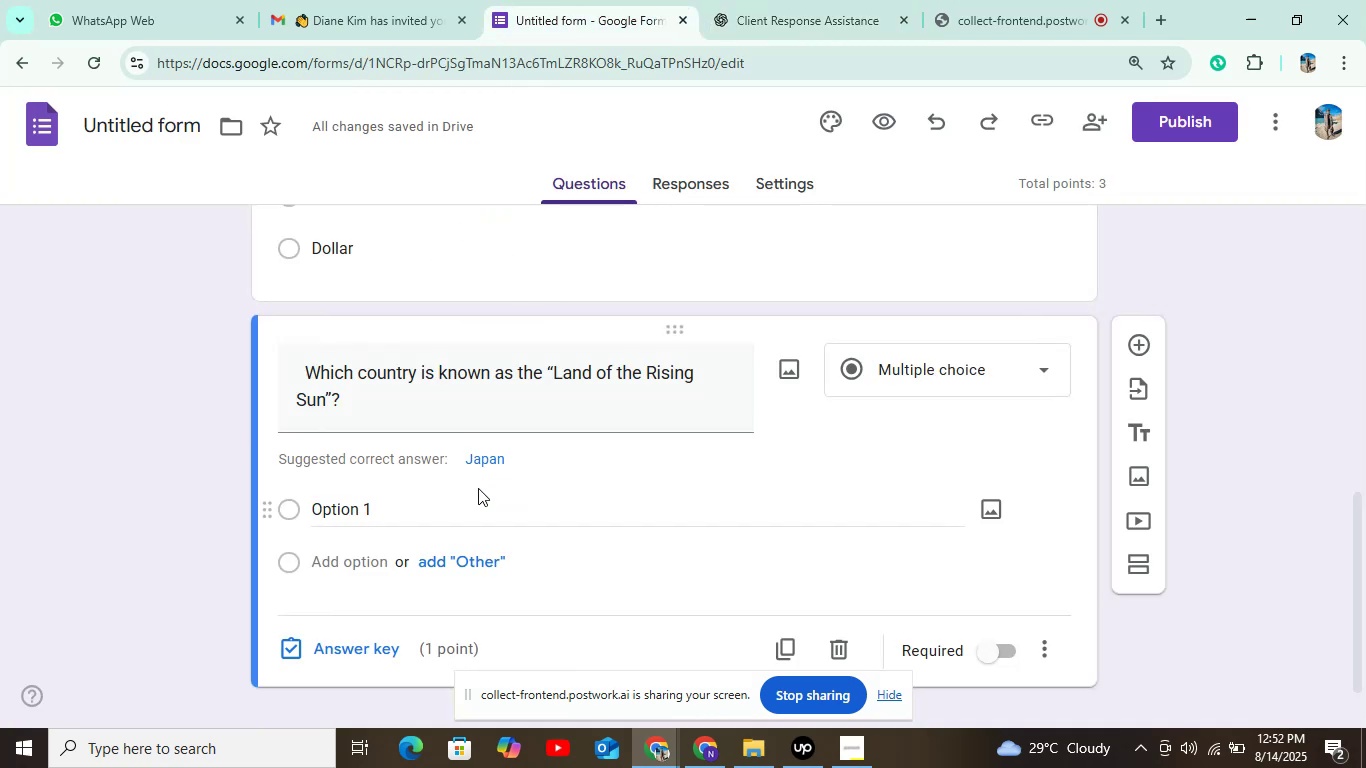 
key(Control+V)
 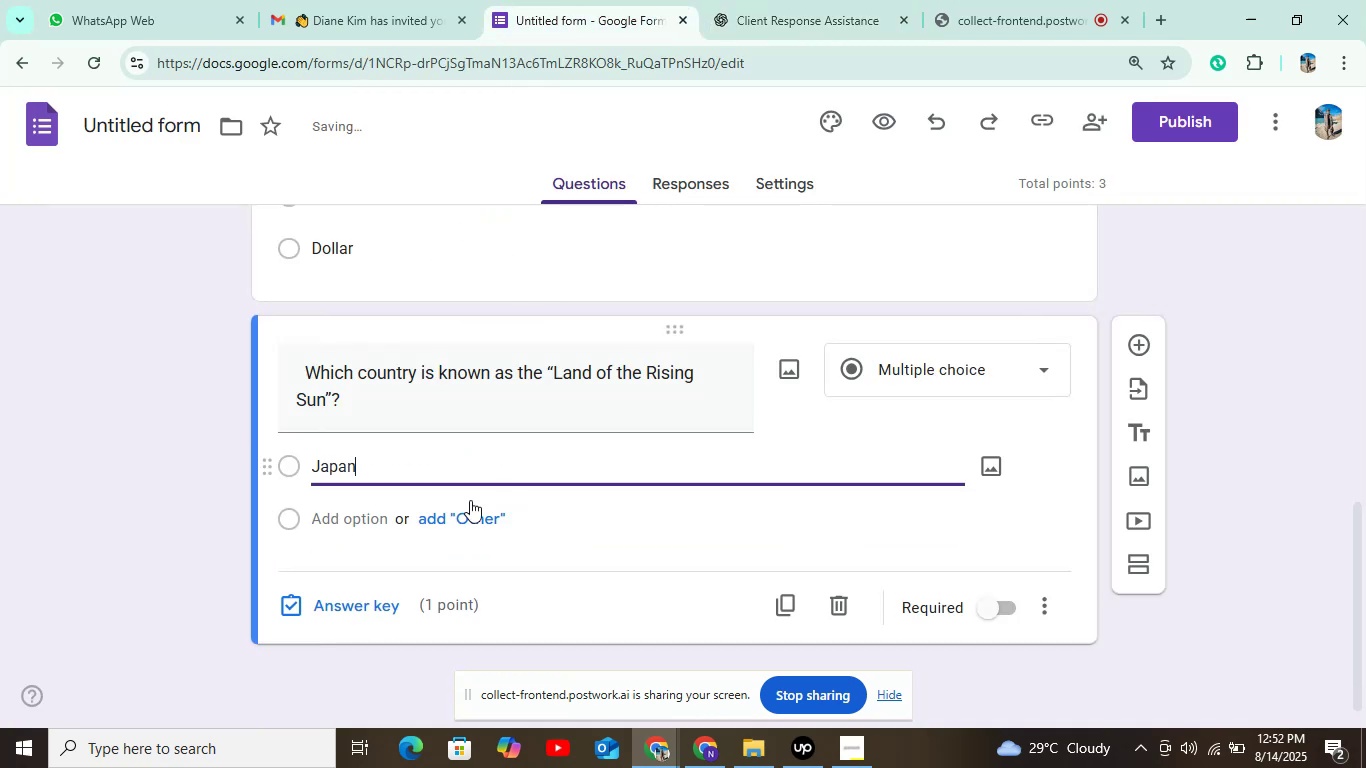 
scroll: coordinate [405, 527], scroll_direction: down, amount: 2.0
 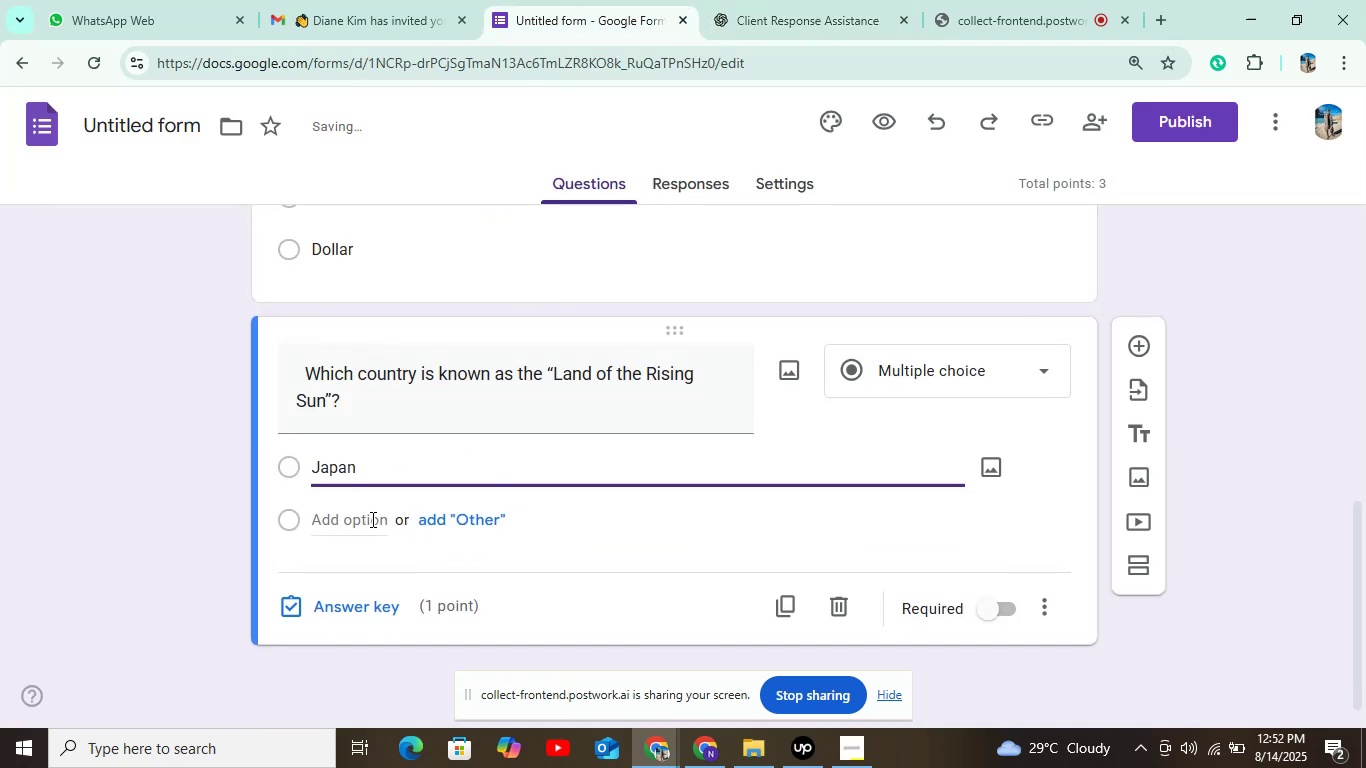 
left_click([365, 519])
 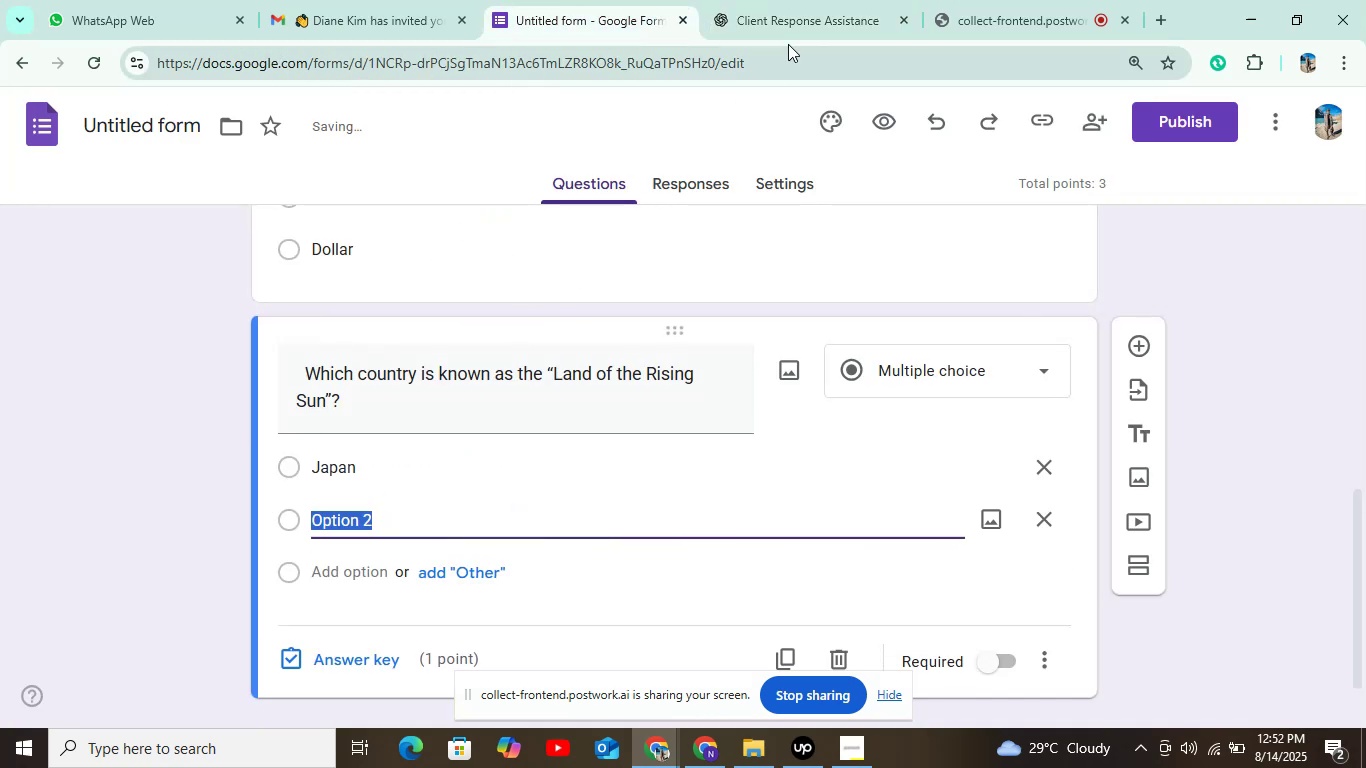 
left_click([793, 29])
 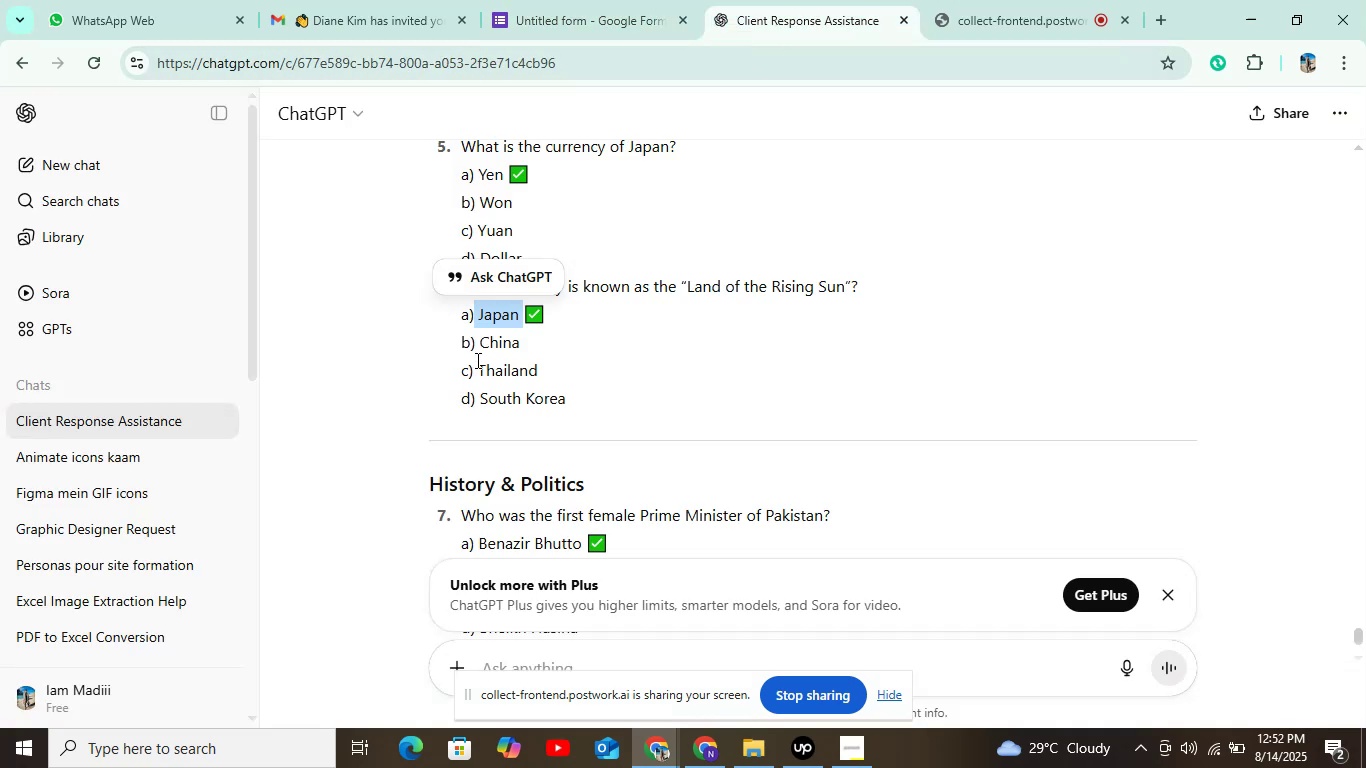 
left_click_drag(start_coordinate=[476, 341], to_coordinate=[526, 352])
 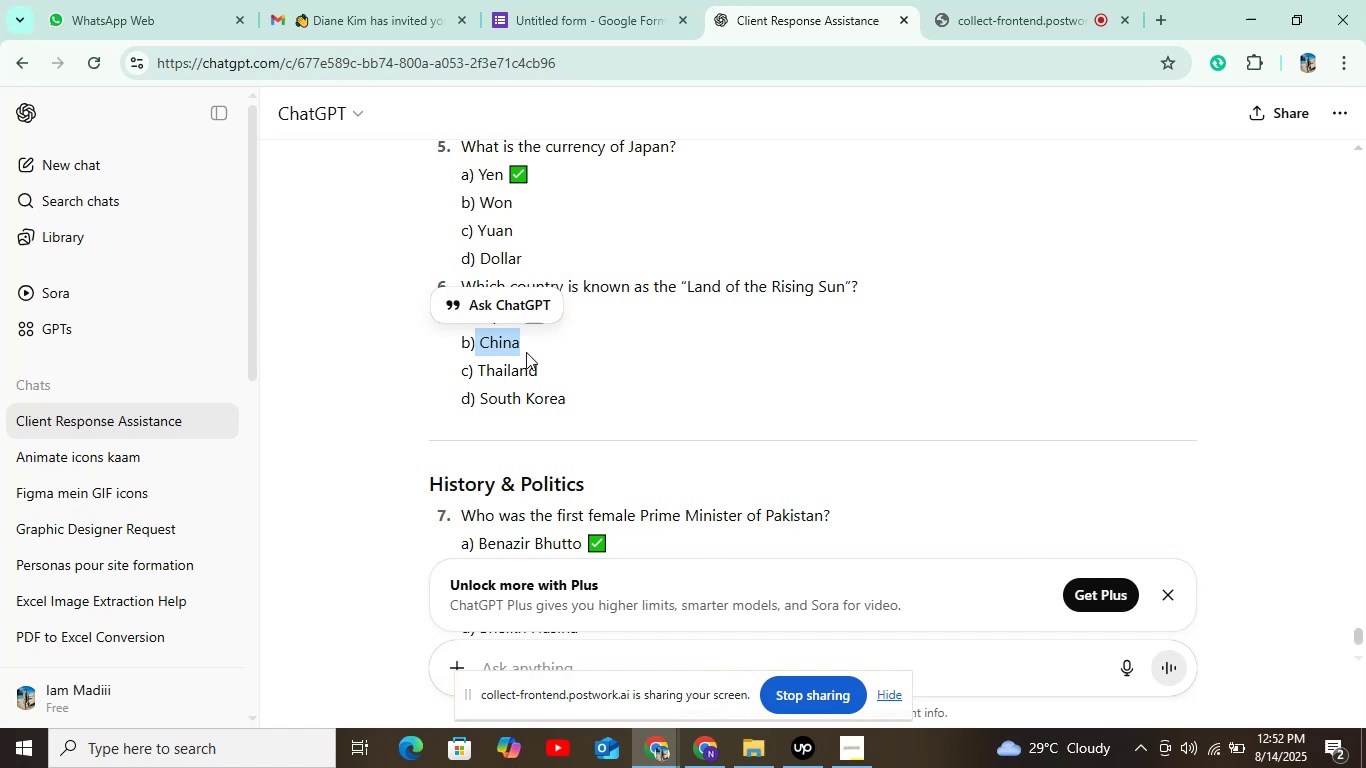 
key(Control+C)
 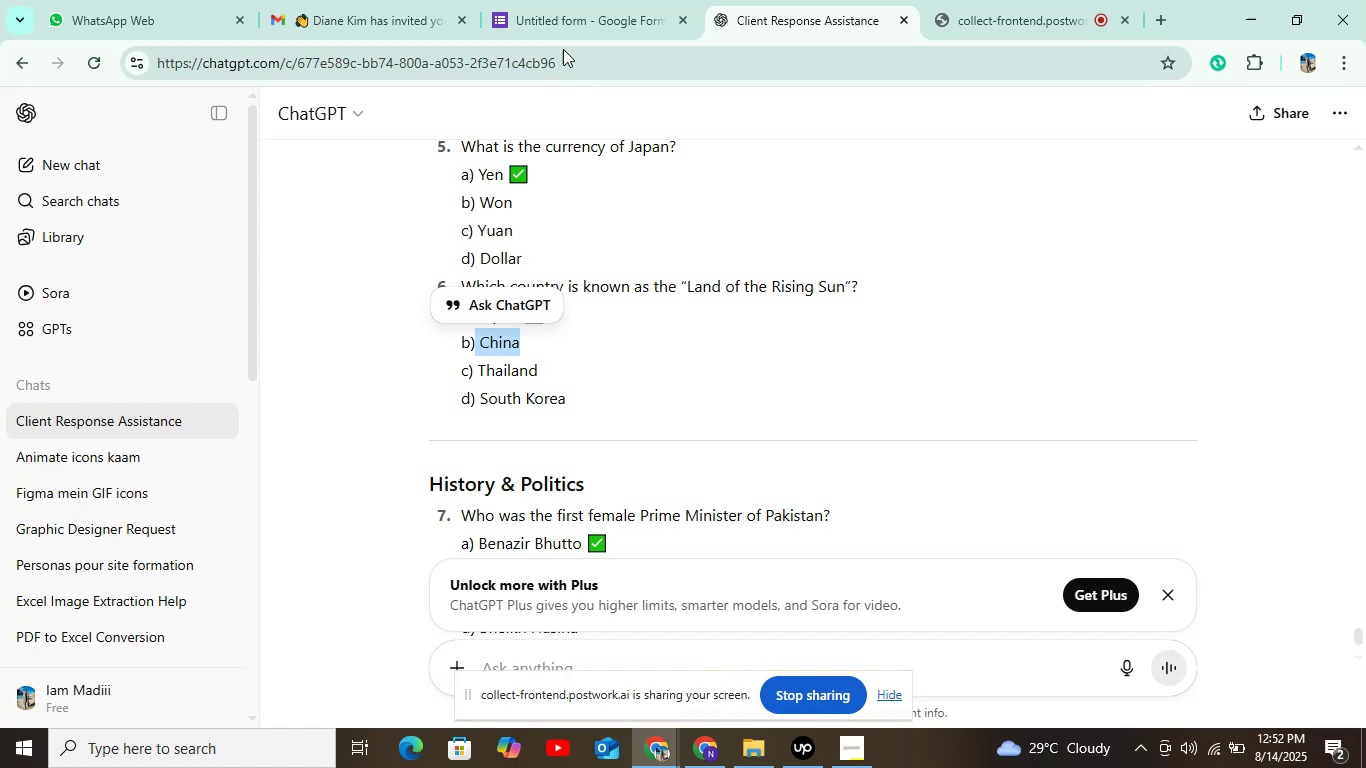 
left_click([570, 31])
 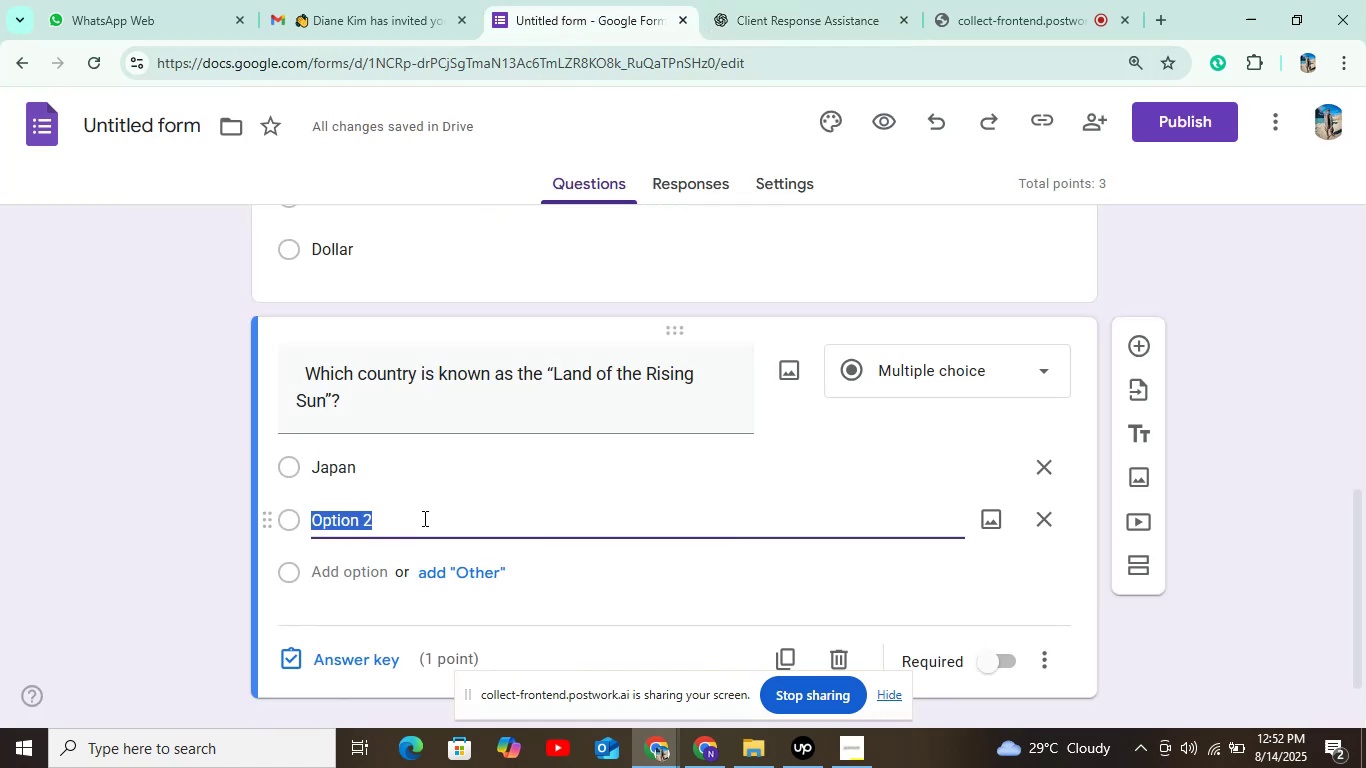 
key(Control+V)
 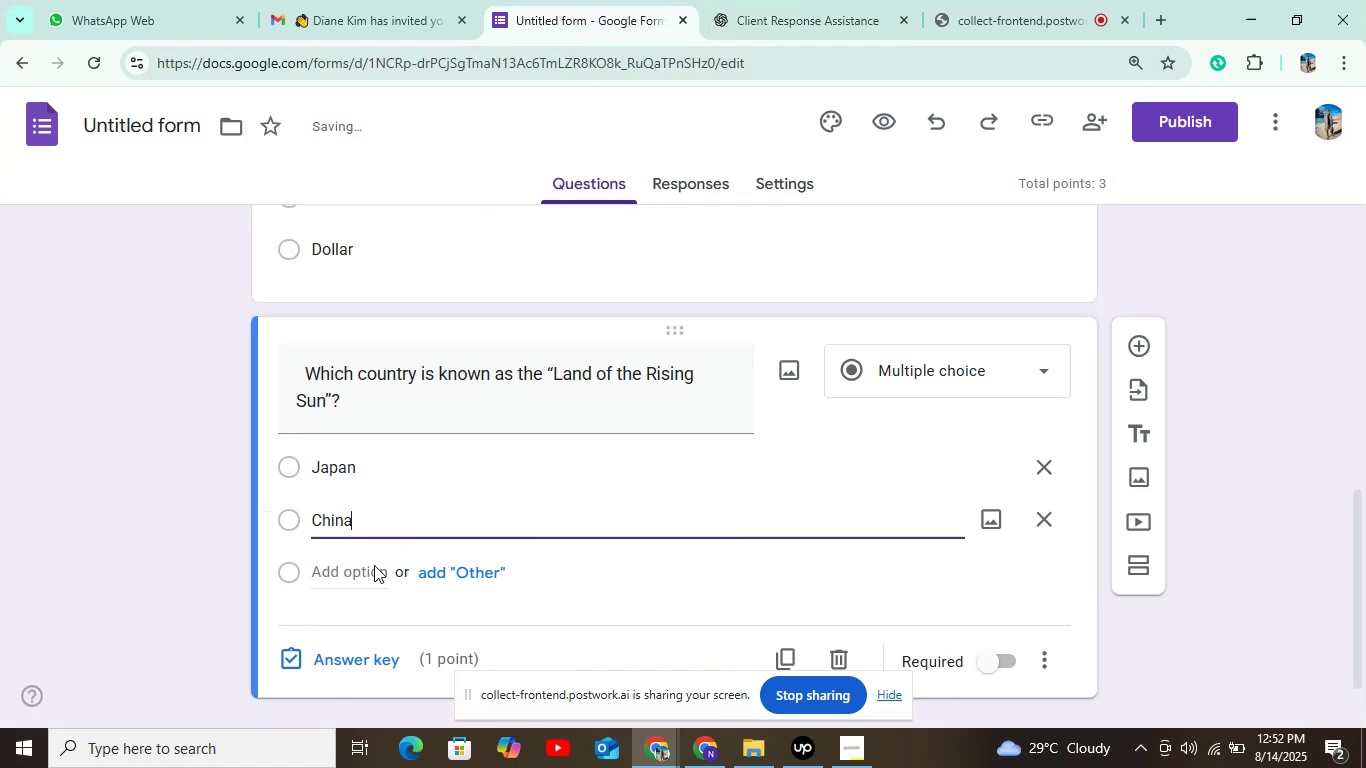 
left_click([366, 577])
 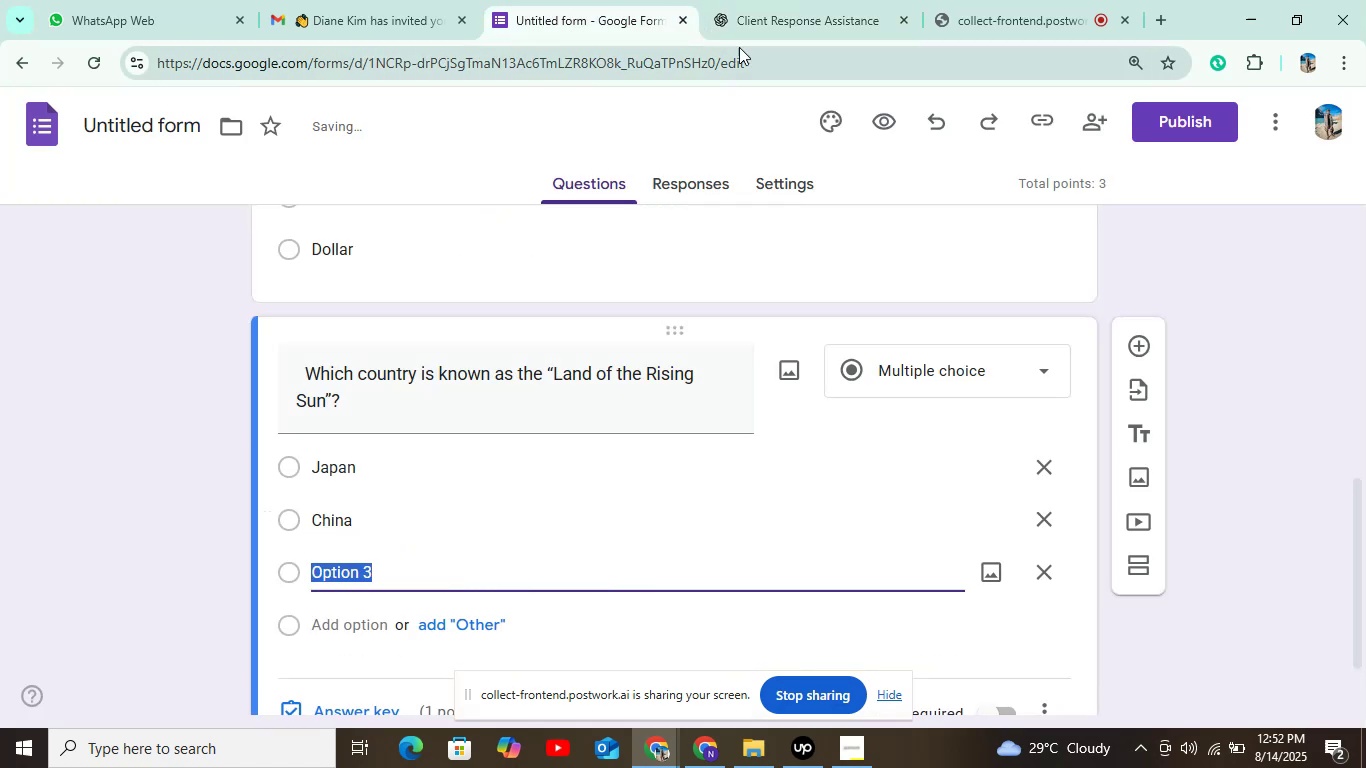 
left_click([751, 21])
 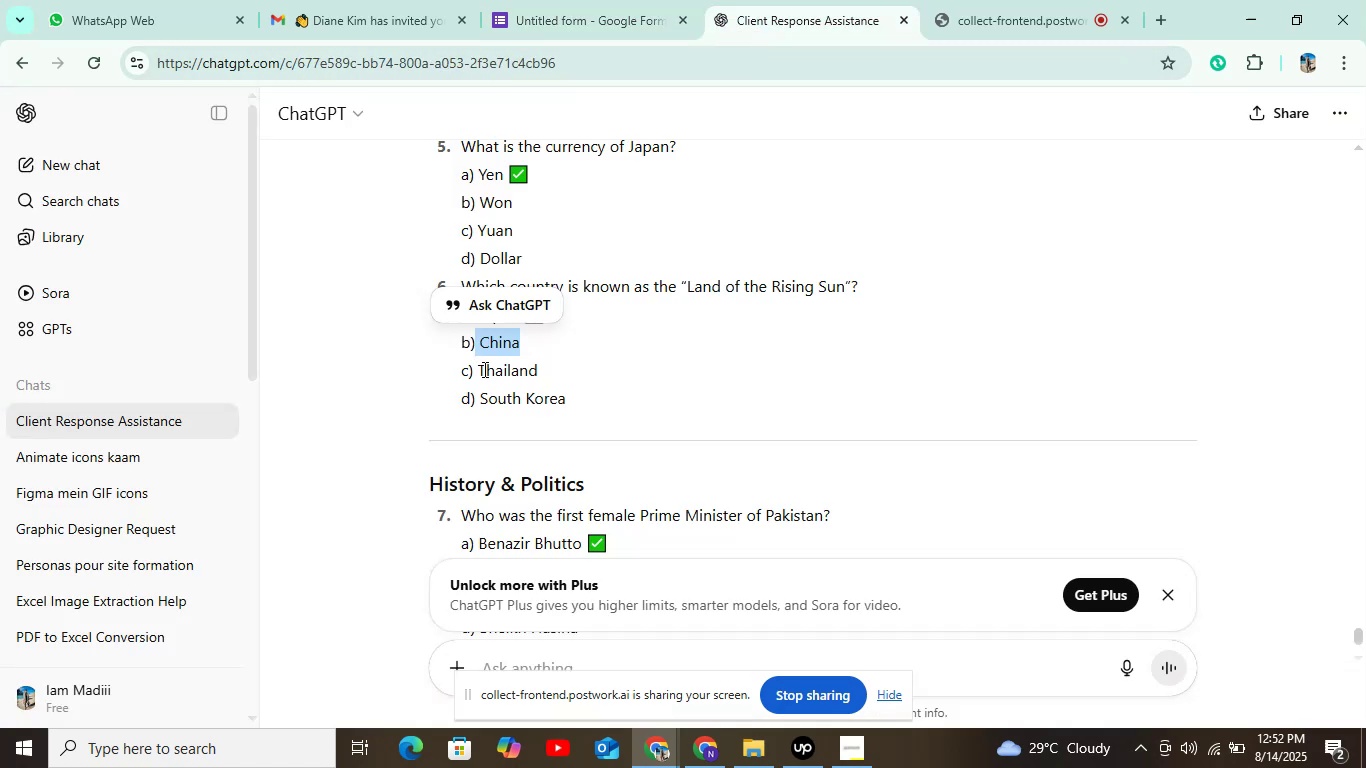 
left_click_drag(start_coordinate=[476, 372], to_coordinate=[541, 369])
 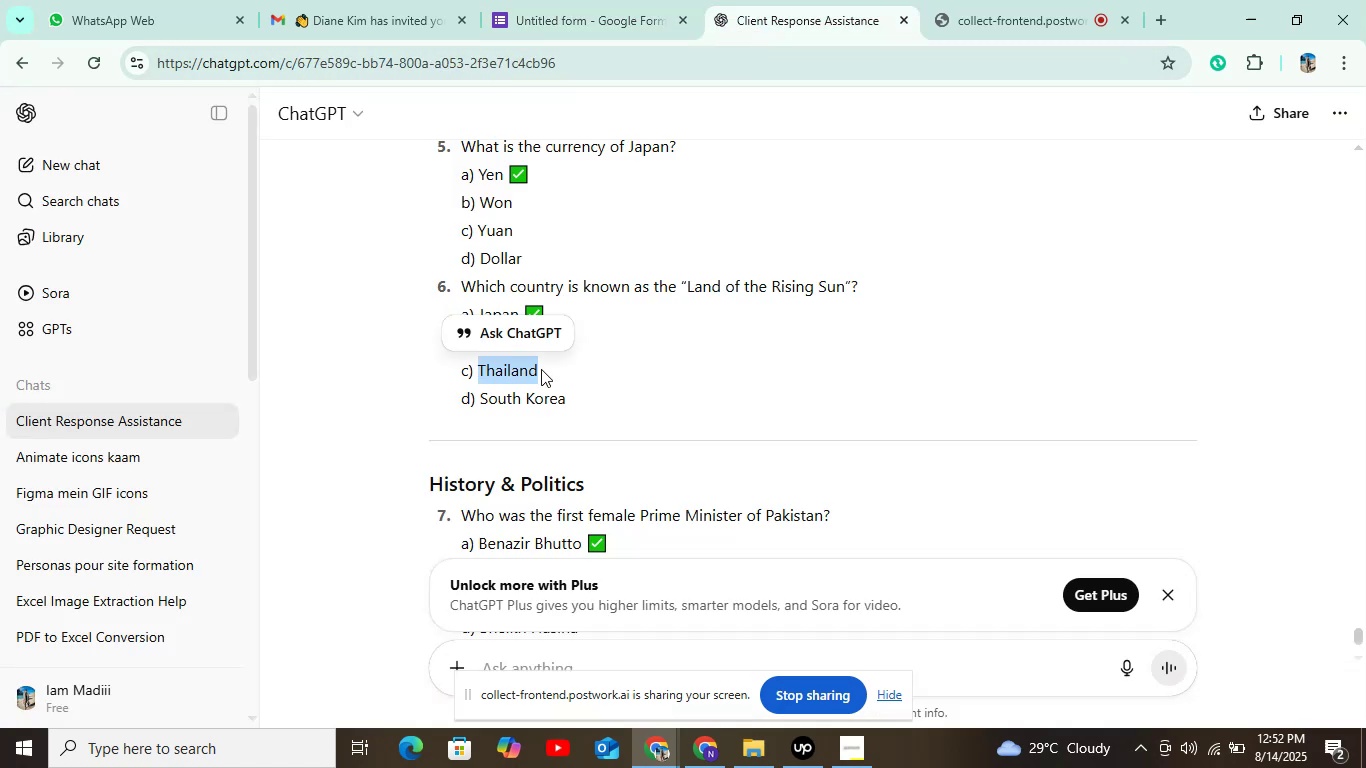 
key(Control+C)
 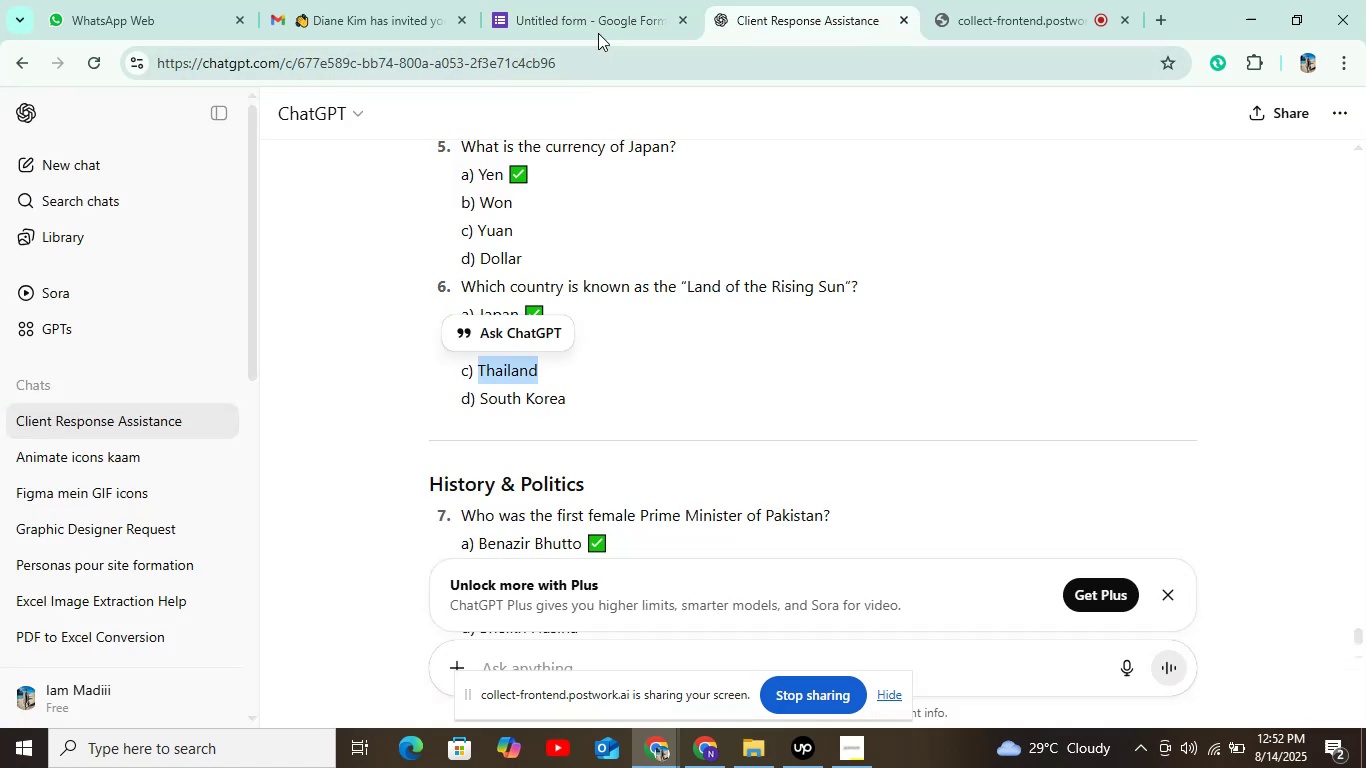 
left_click([598, 22])
 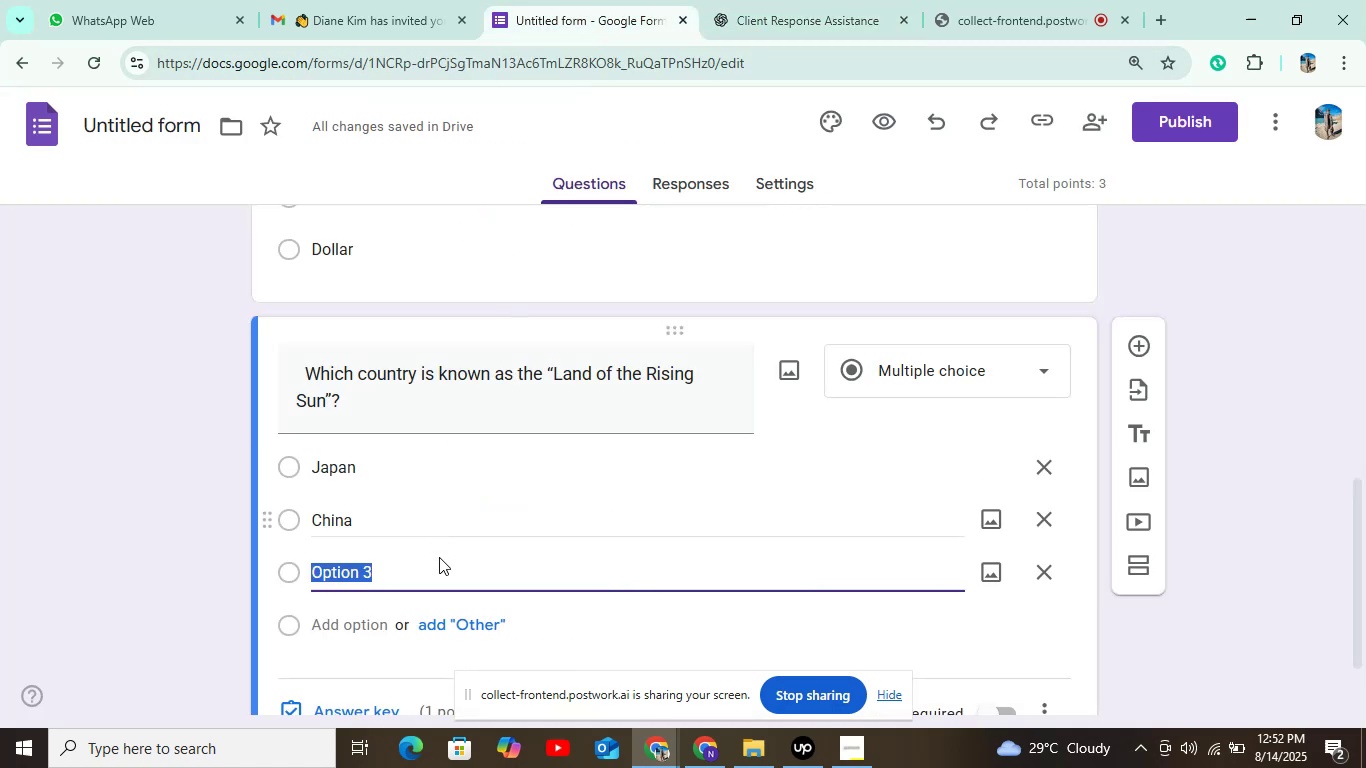 
key(Control+V)
 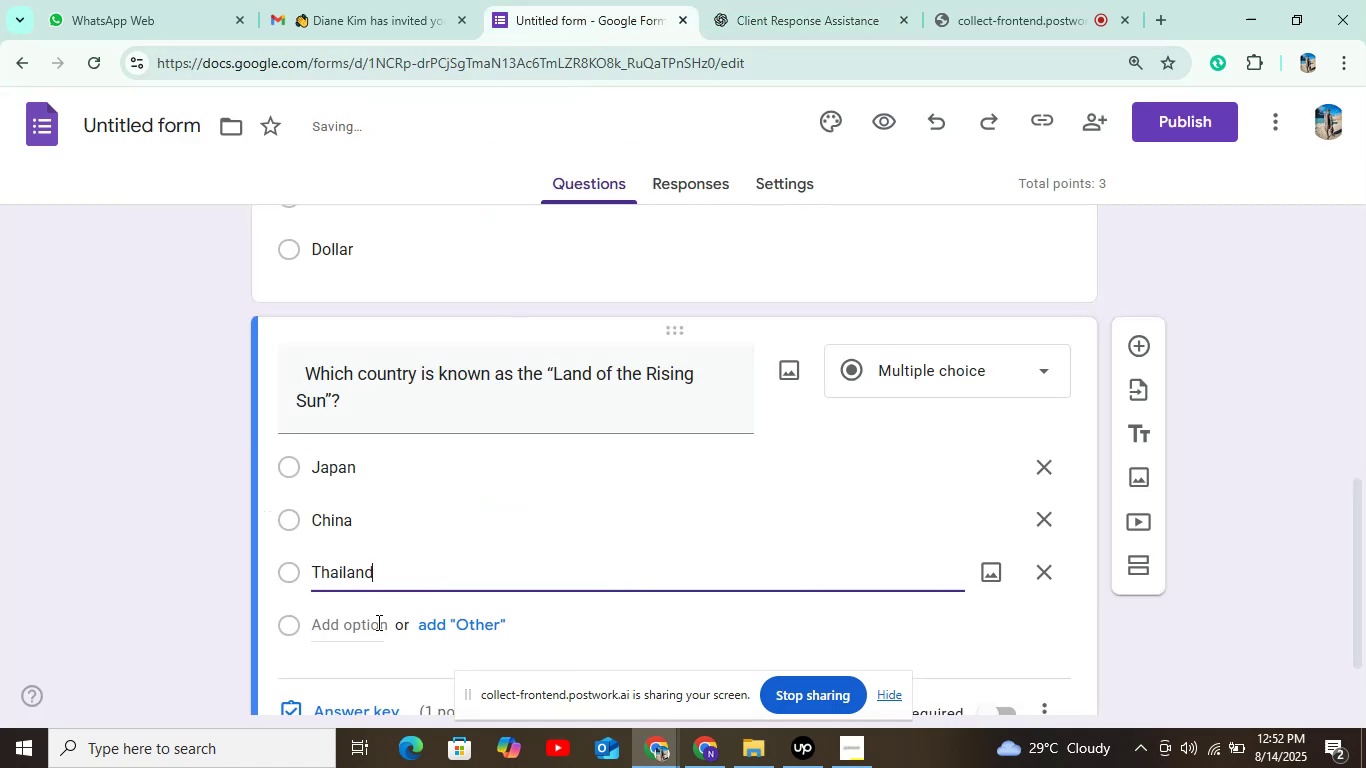 
left_click([376, 628])
 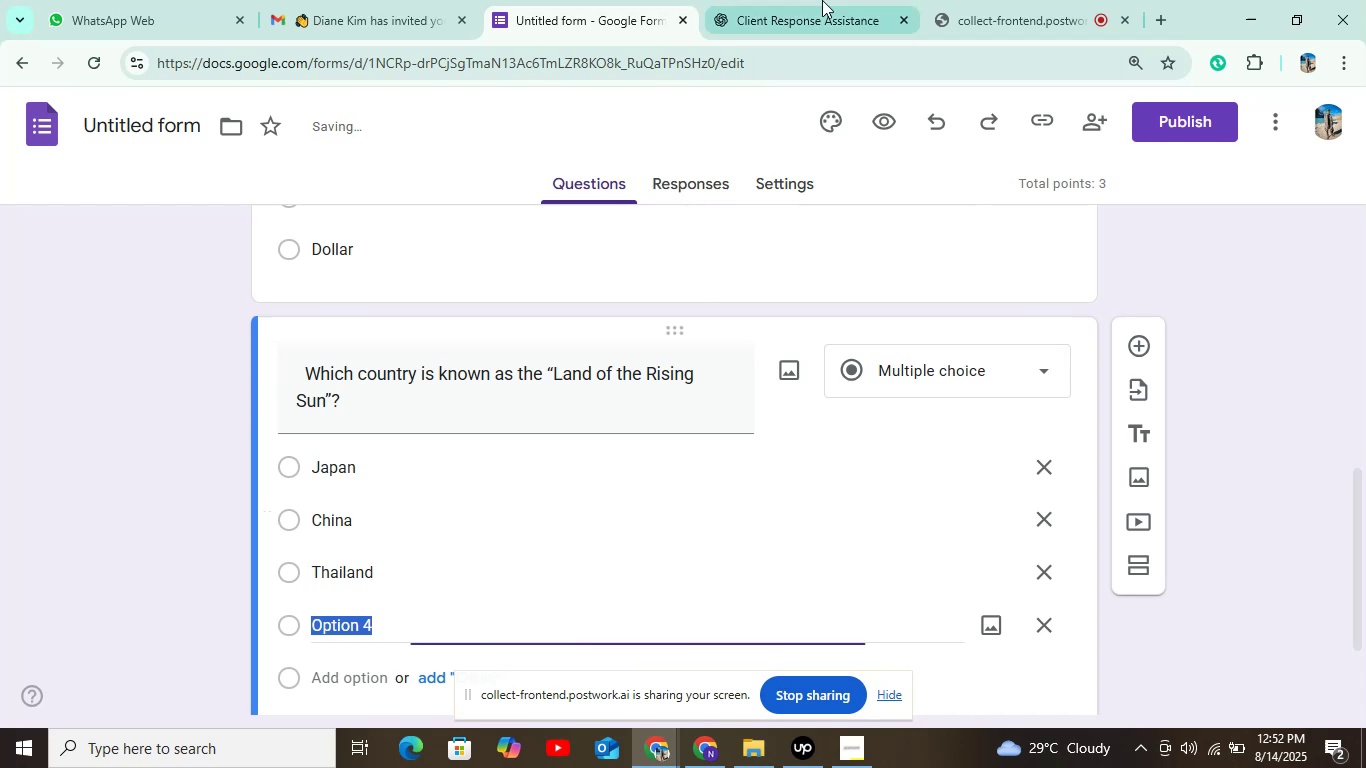 
left_click([828, 0])
 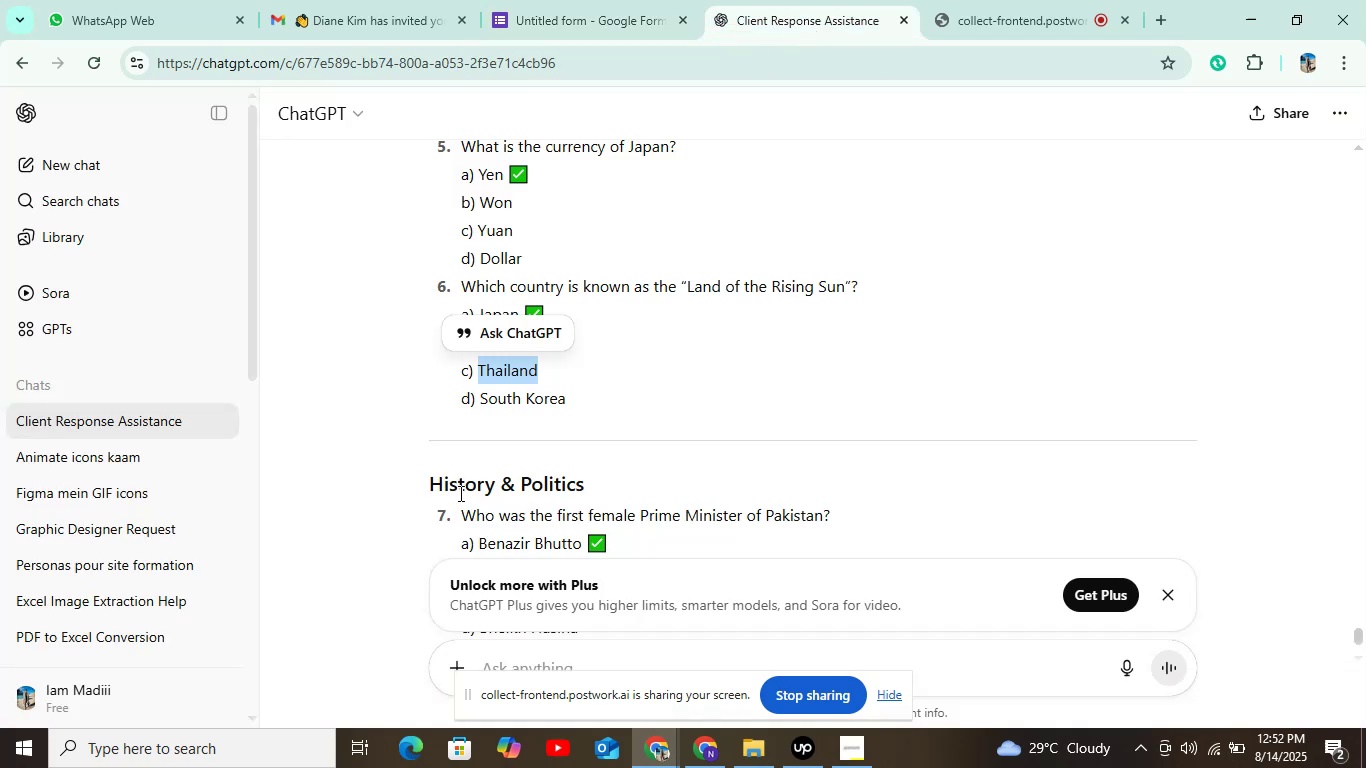 
left_click_drag(start_coordinate=[472, 396], to_coordinate=[570, 394])
 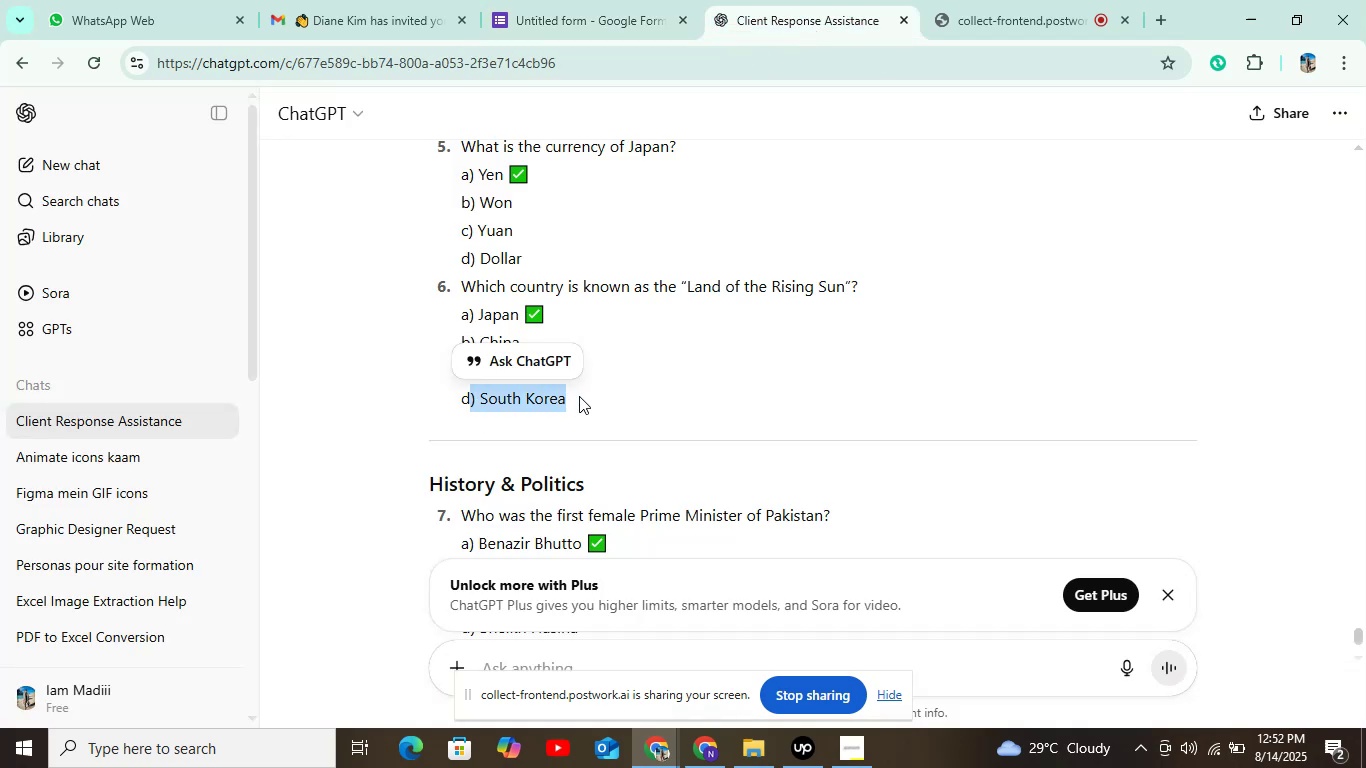 
left_click([593, 397])
 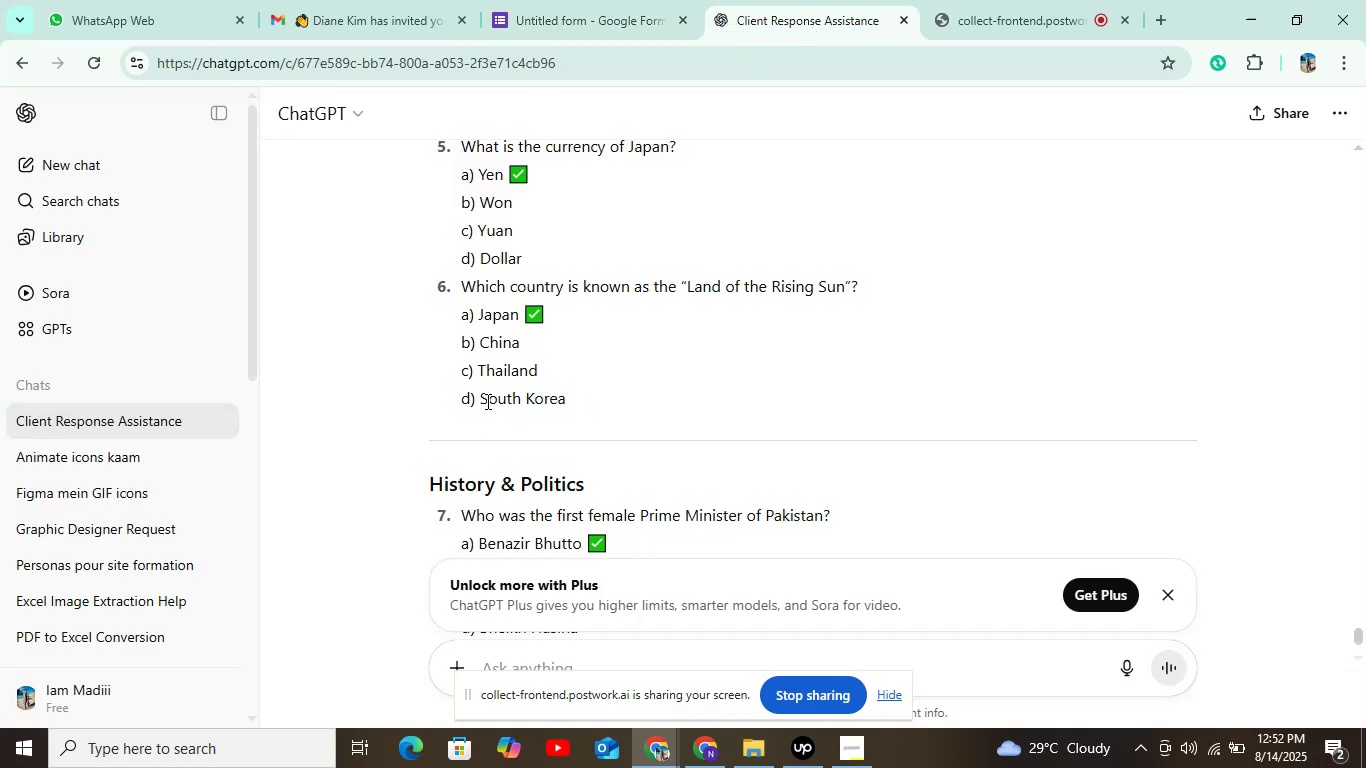 
left_click_drag(start_coordinate=[483, 400], to_coordinate=[575, 400])
 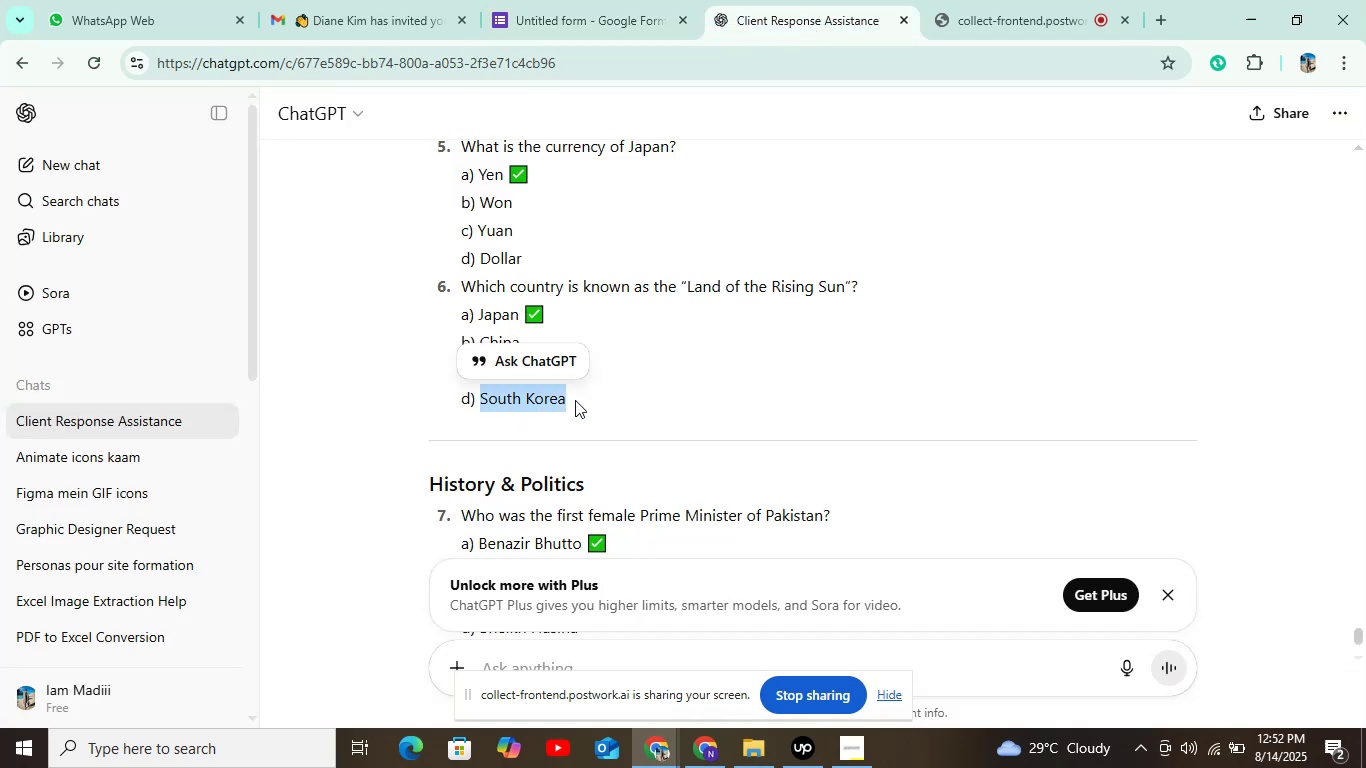 
key(Control+C)
 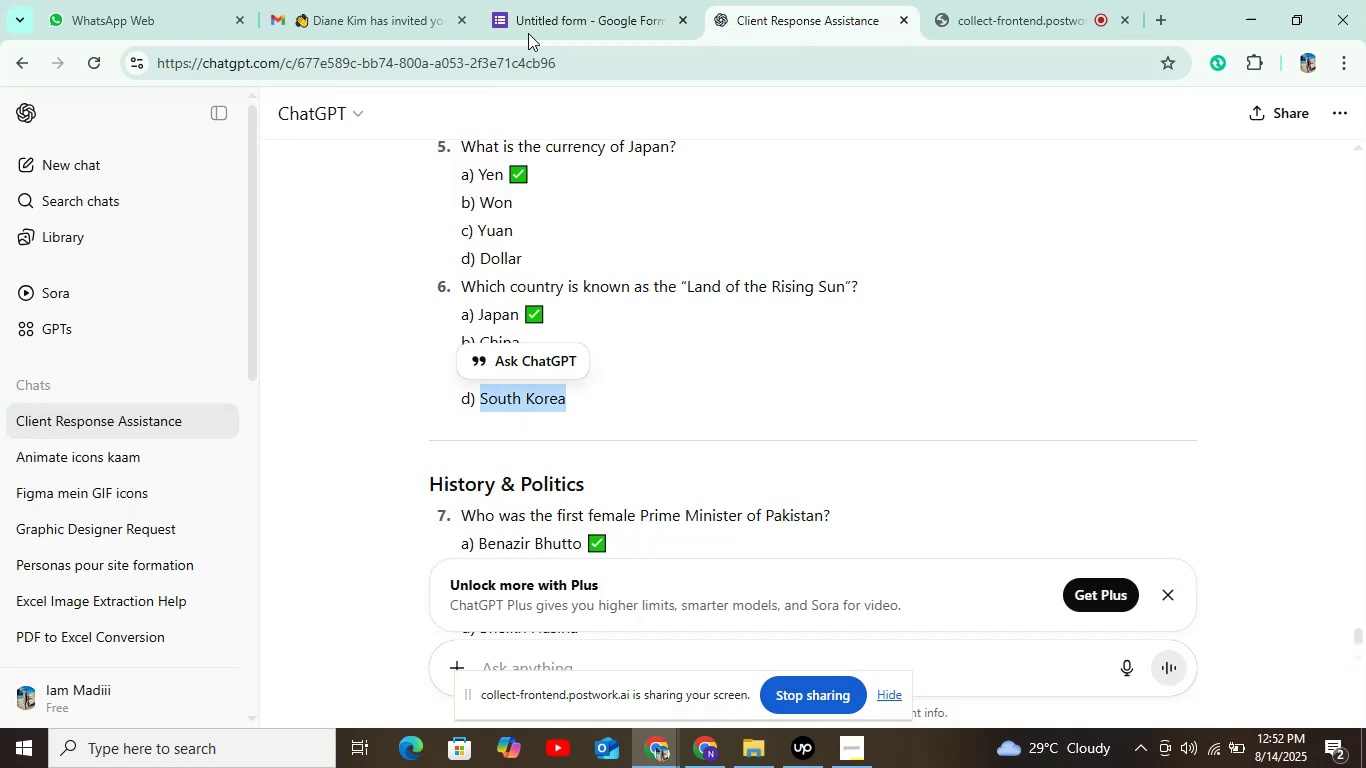 
left_click([537, 18])
 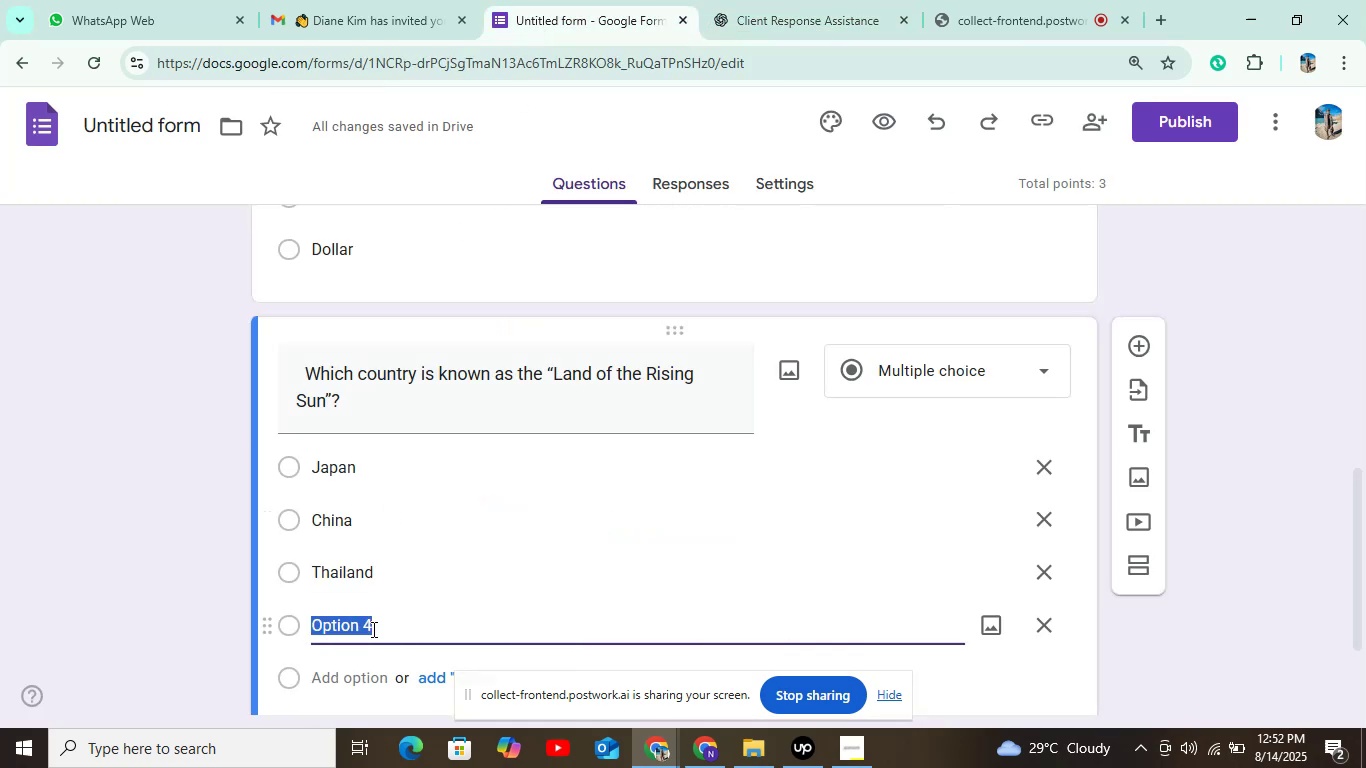 
key(Control+V)
 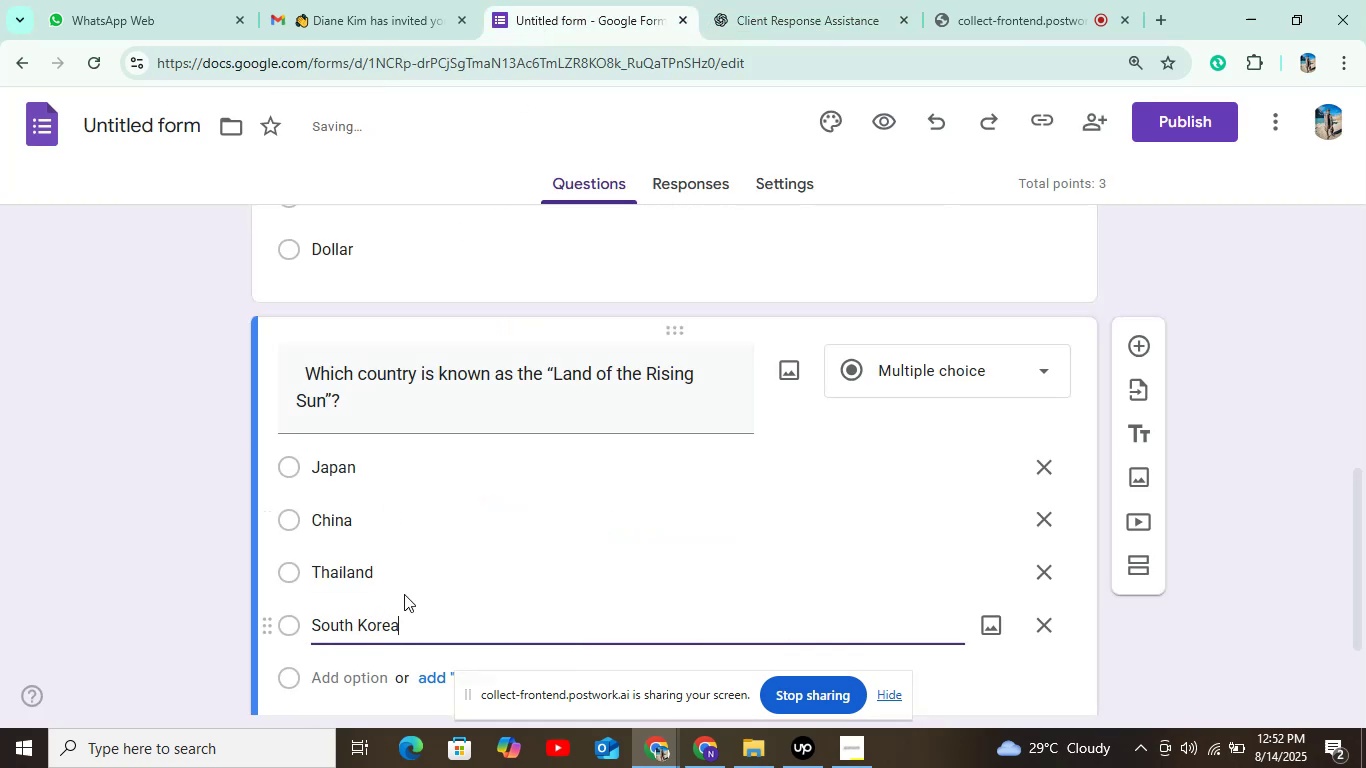 
scroll: coordinate [441, 560], scroll_direction: down, amount: 4.0
 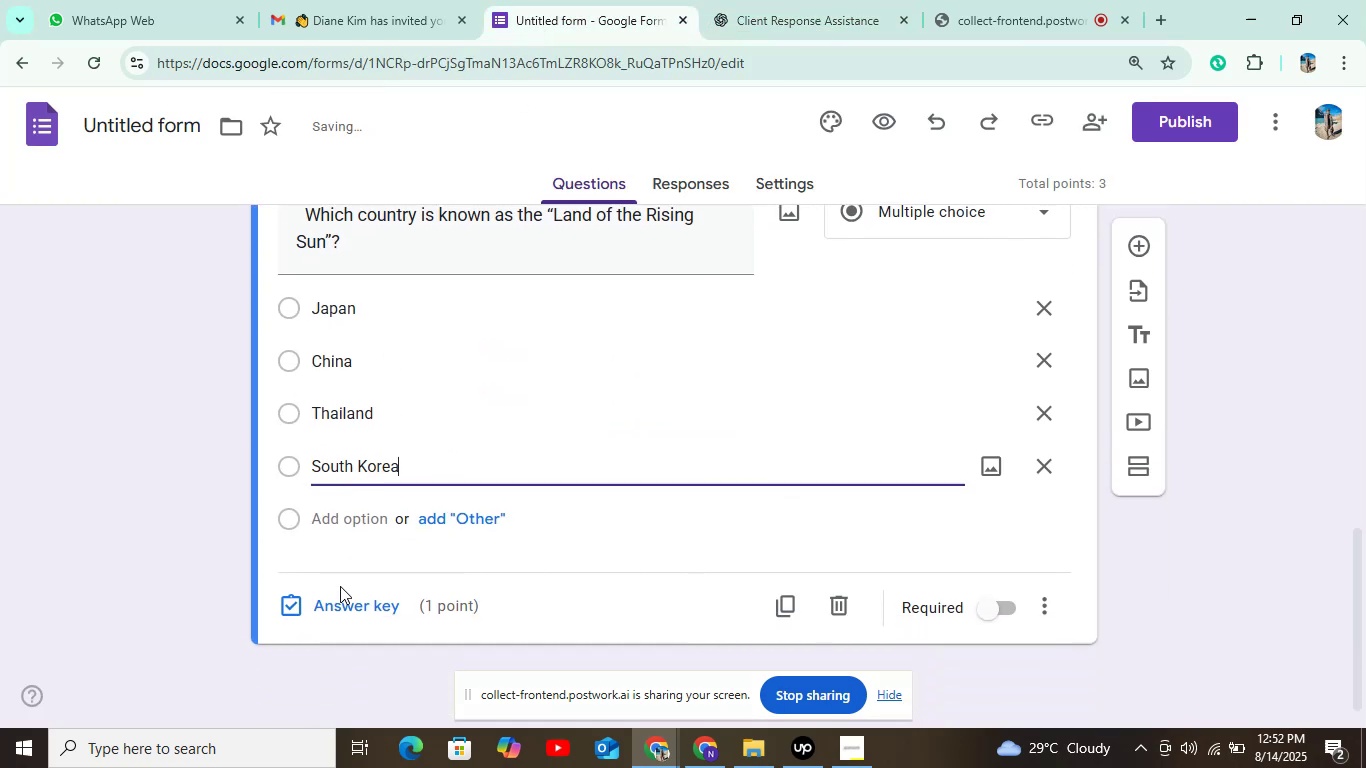 
left_click([337, 607])
 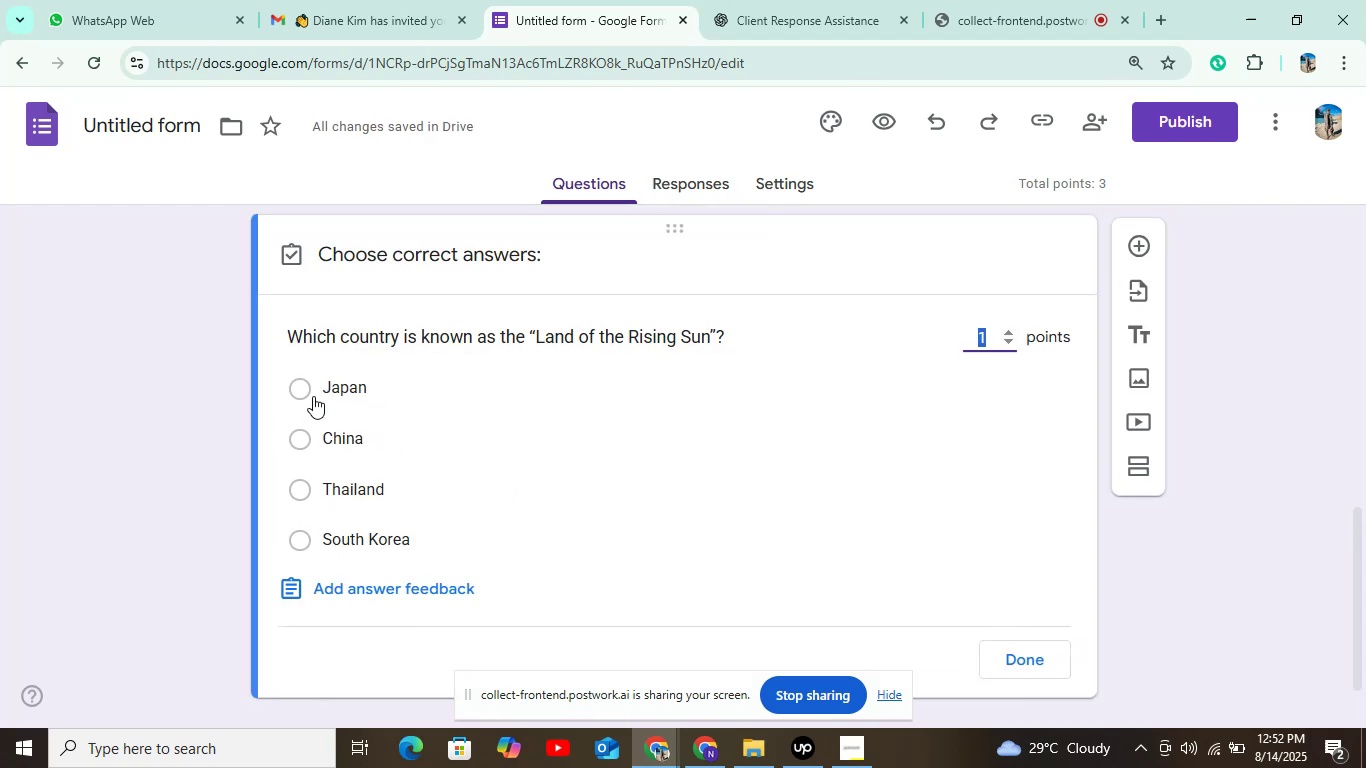 
left_click([314, 389])
 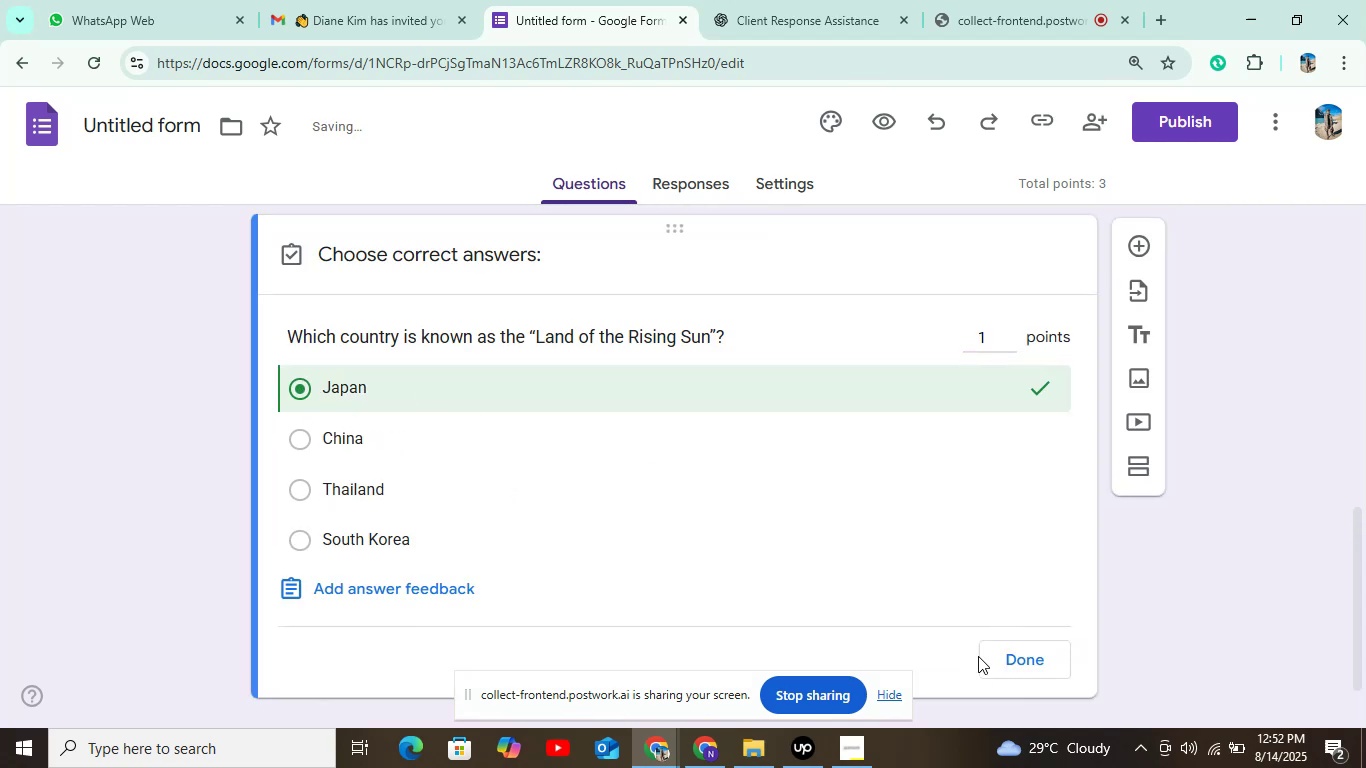 
left_click([1047, 660])
 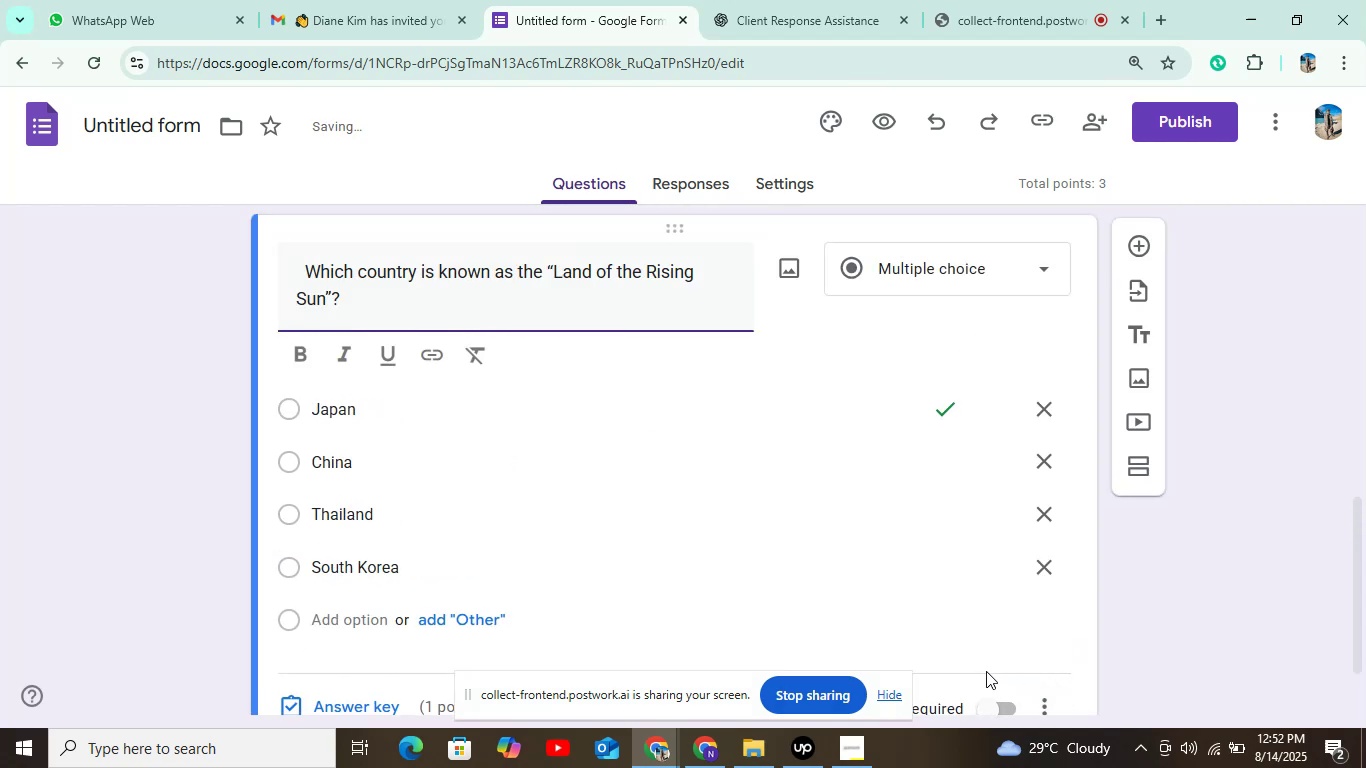 
scroll: coordinate [886, 550], scroll_direction: down, amount: 3.0
 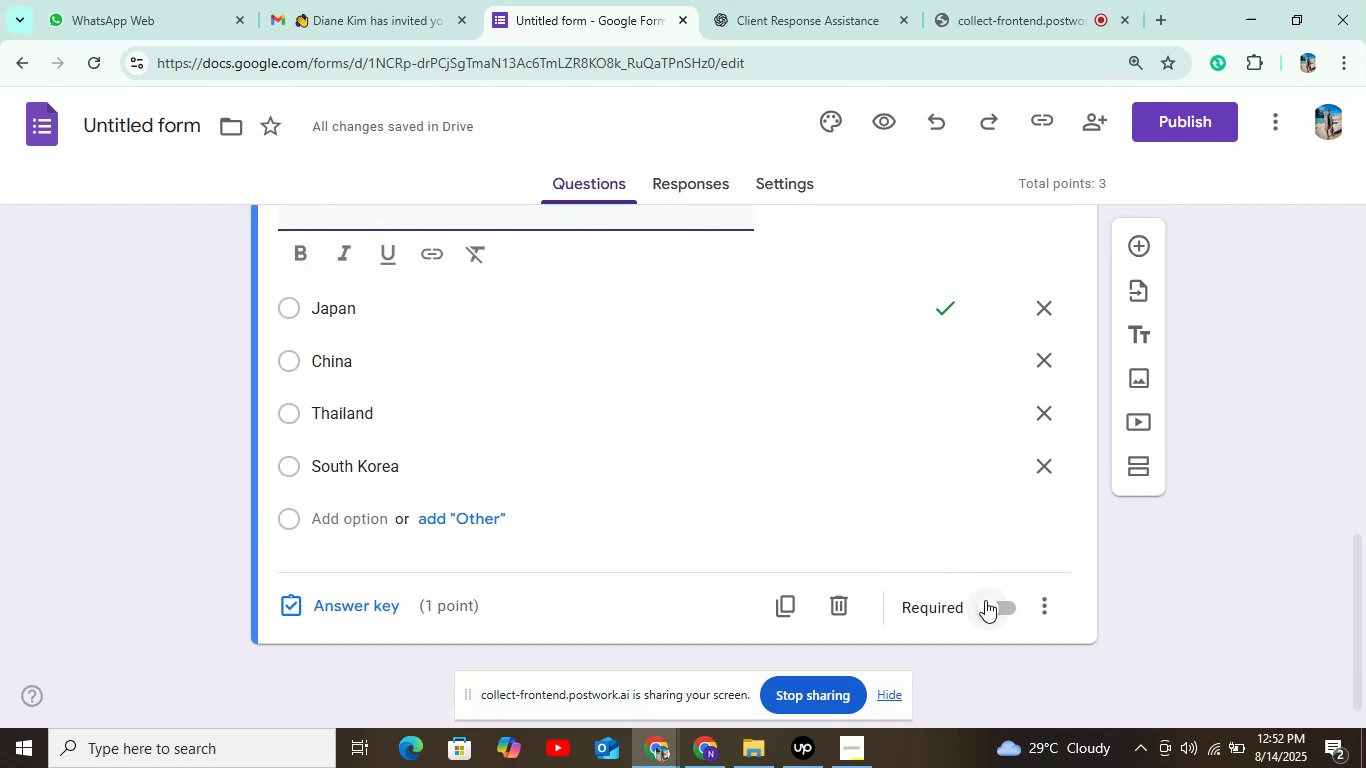 
left_click([1000, 610])
 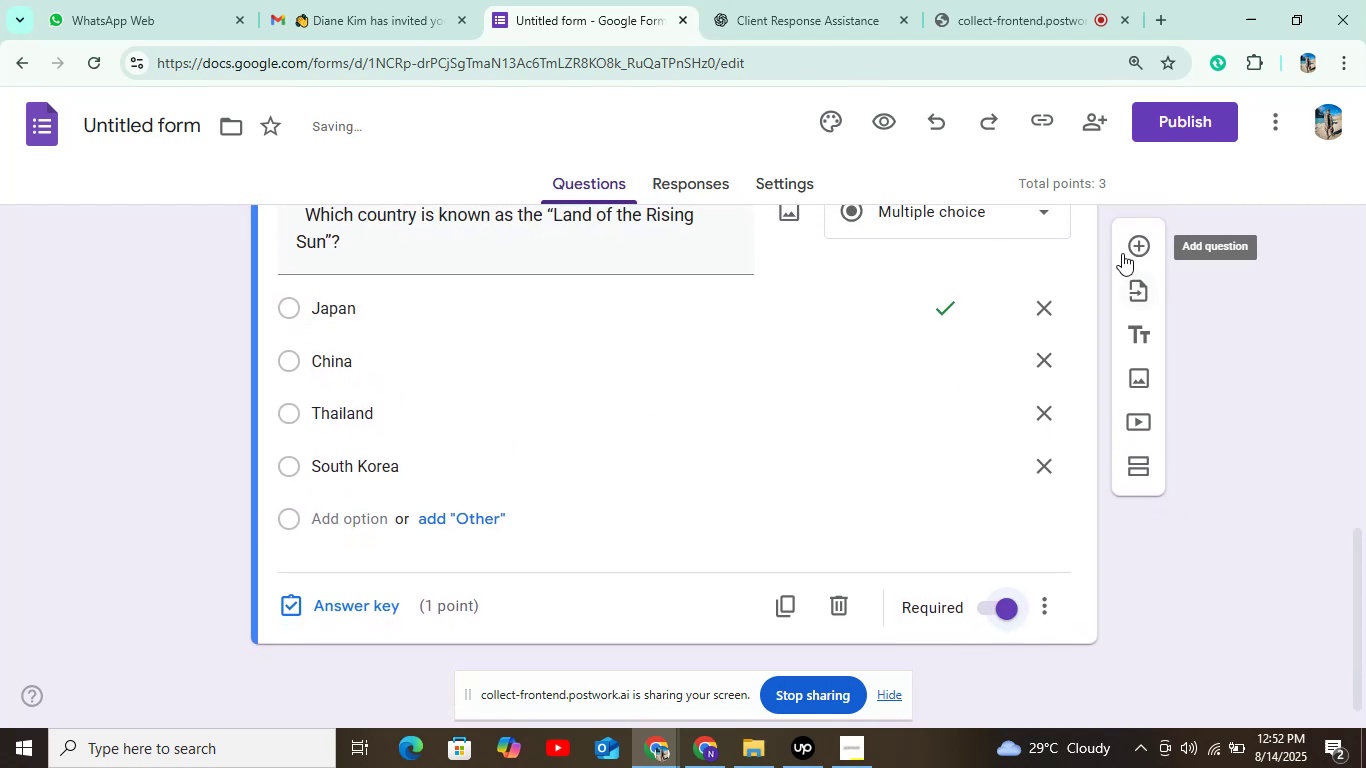 
left_click([1133, 244])
 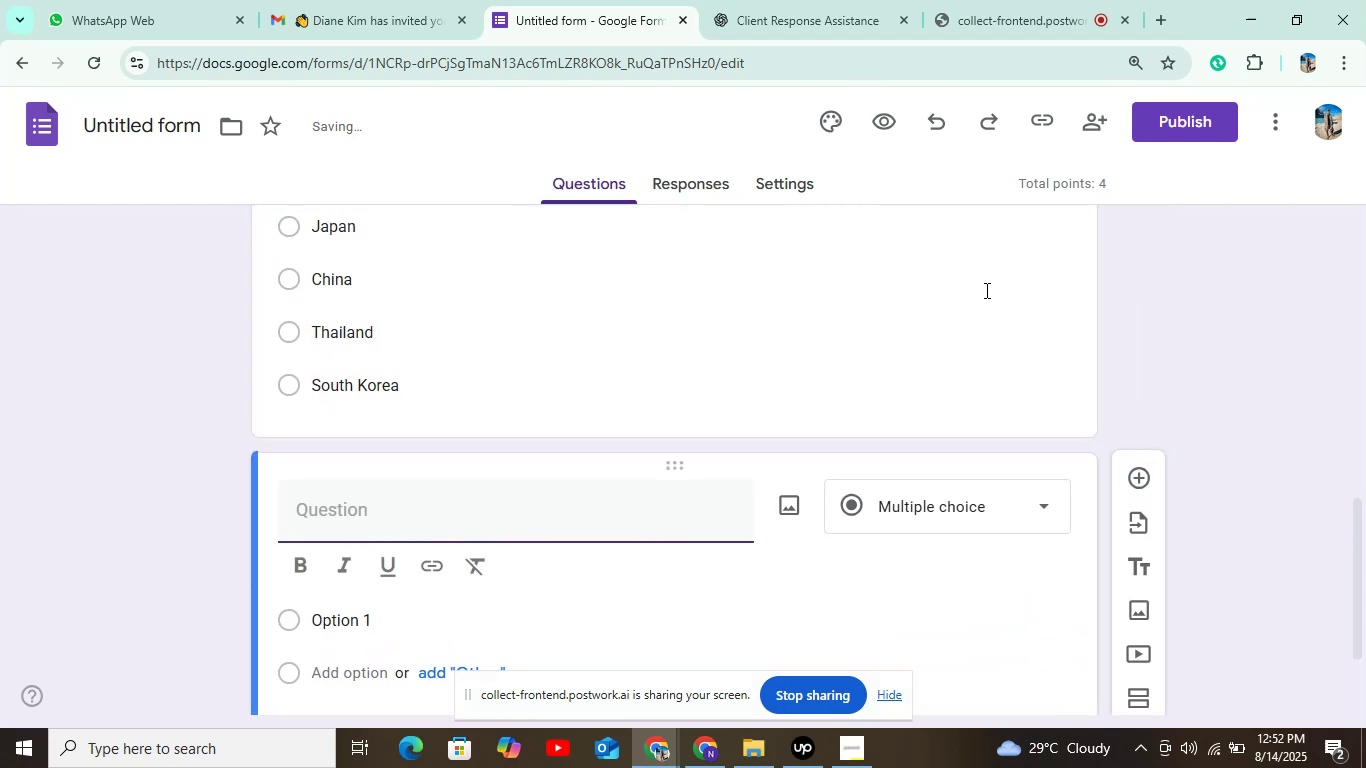 
scroll: coordinate [501, 306], scroll_direction: down, amount: 4.0
 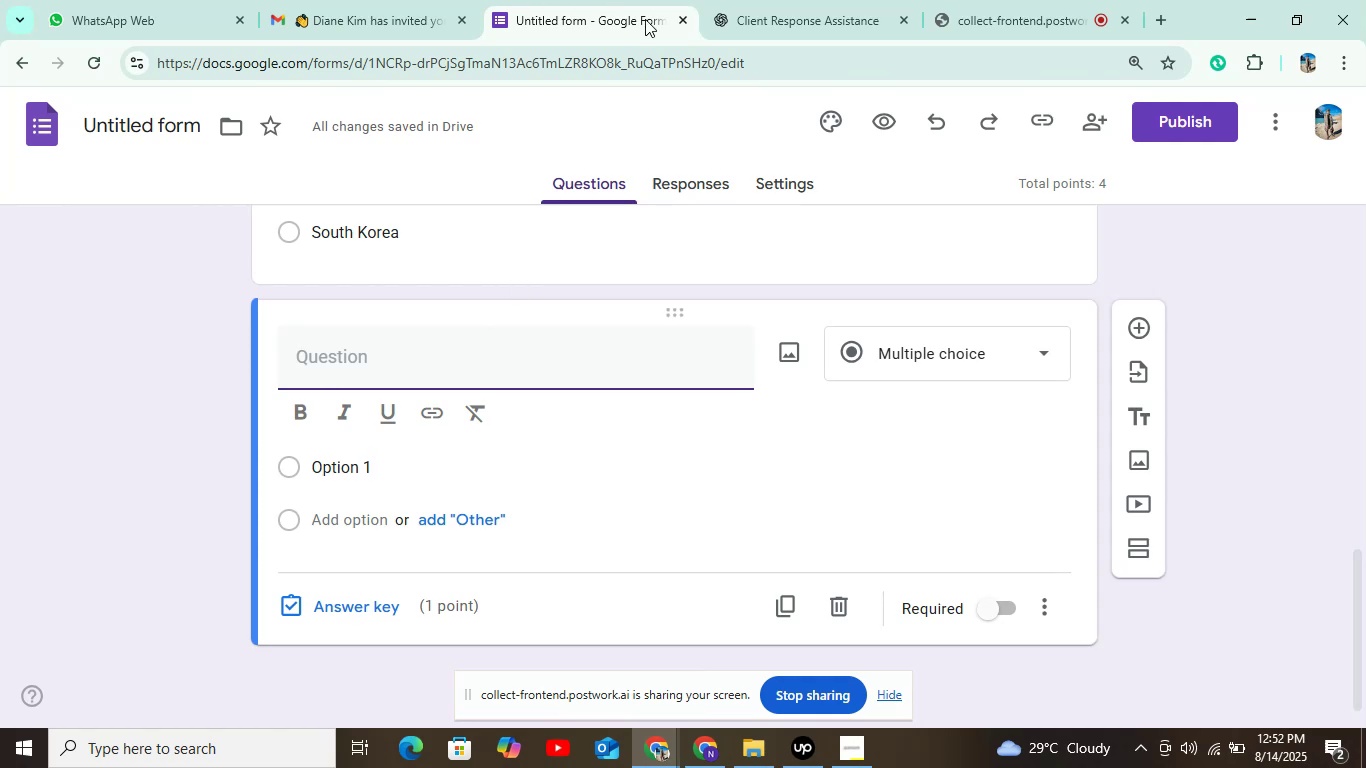 
left_click([759, 21])
 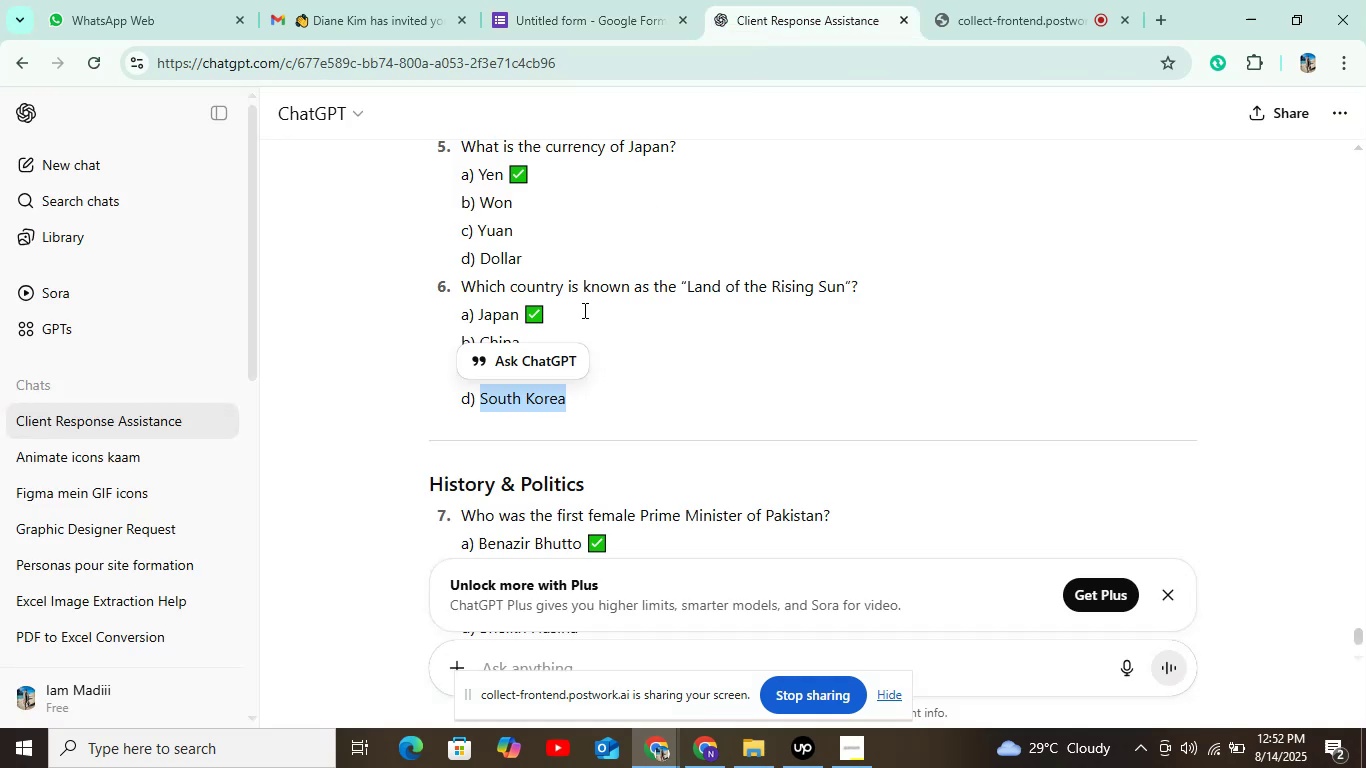 
scroll: coordinate [576, 422], scroll_direction: down, amount: 2.0
 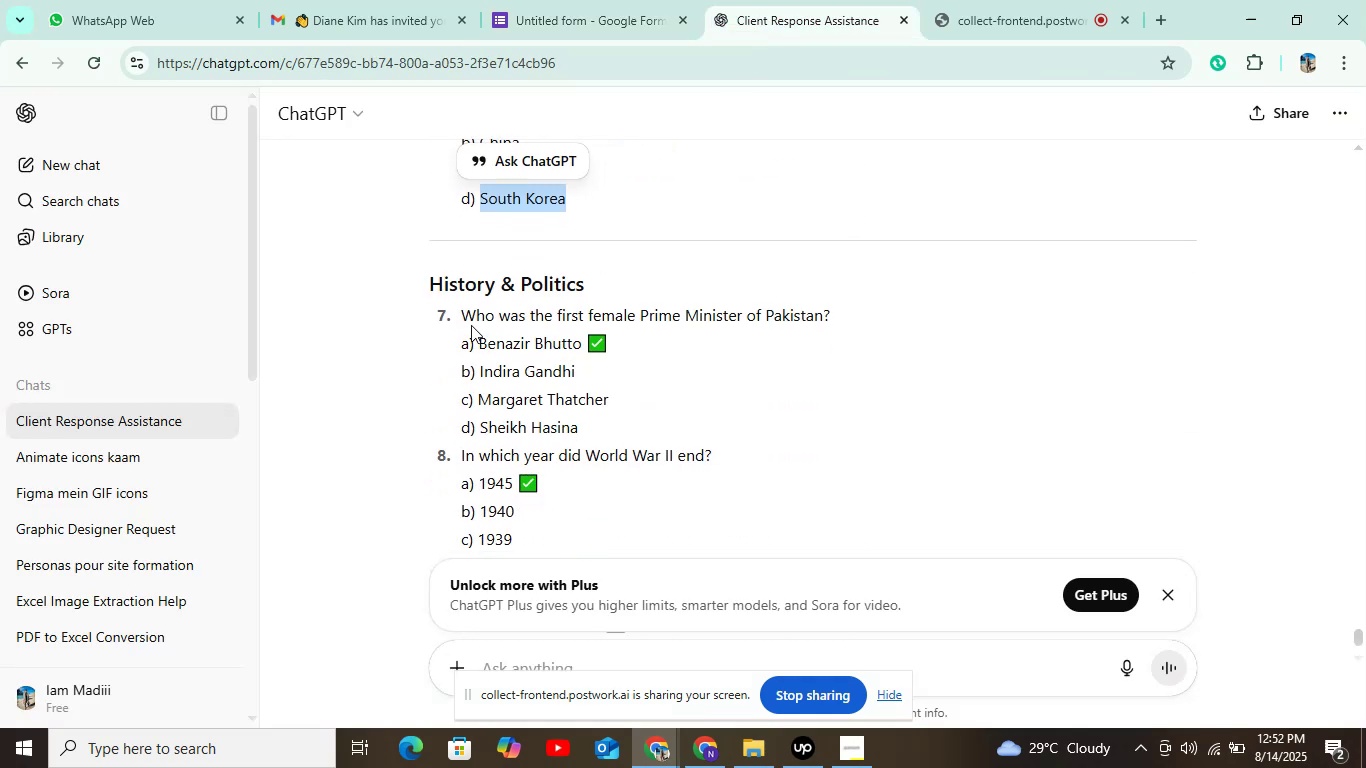 
left_click_drag(start_coordinate=[464, 319], to_coordinate=[829, 311])
 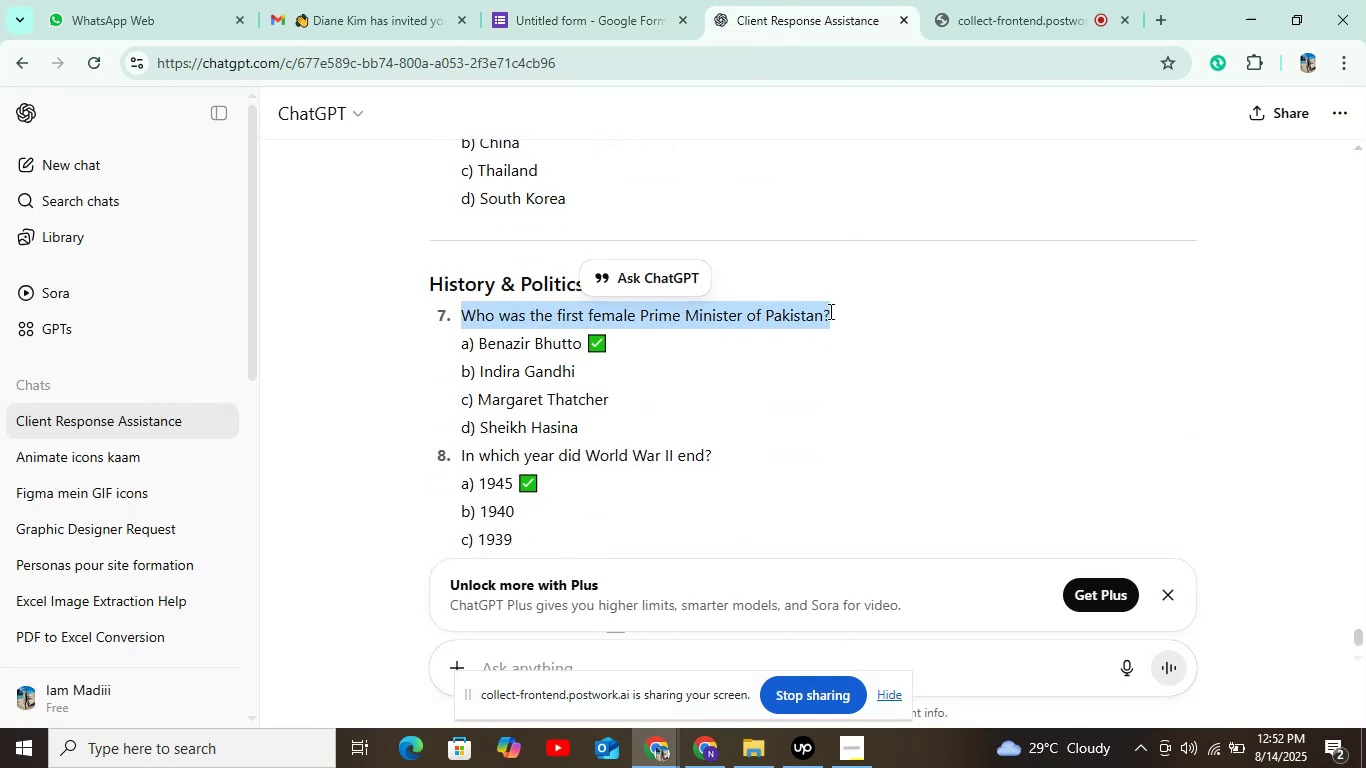 
key(Control+C)
 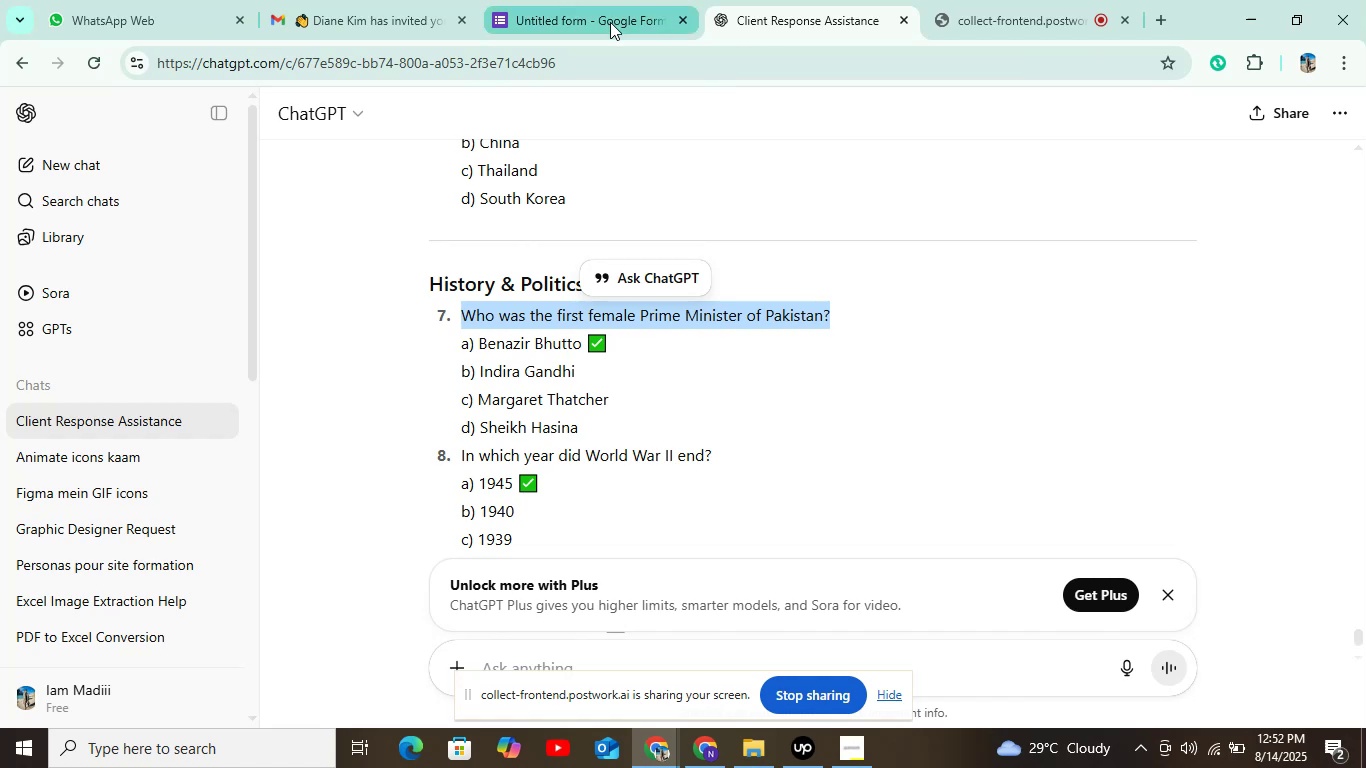 
left_click([610, 22])
 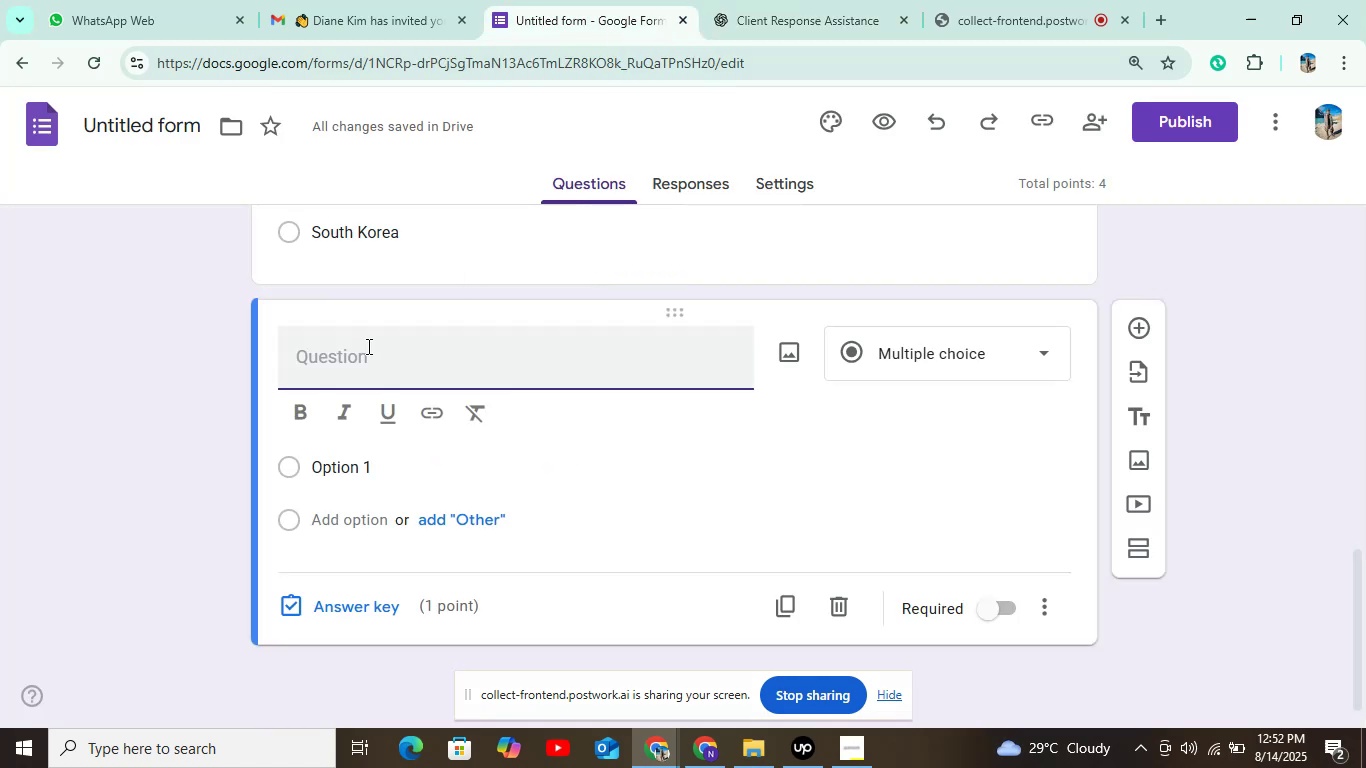 
key(Control+V)
 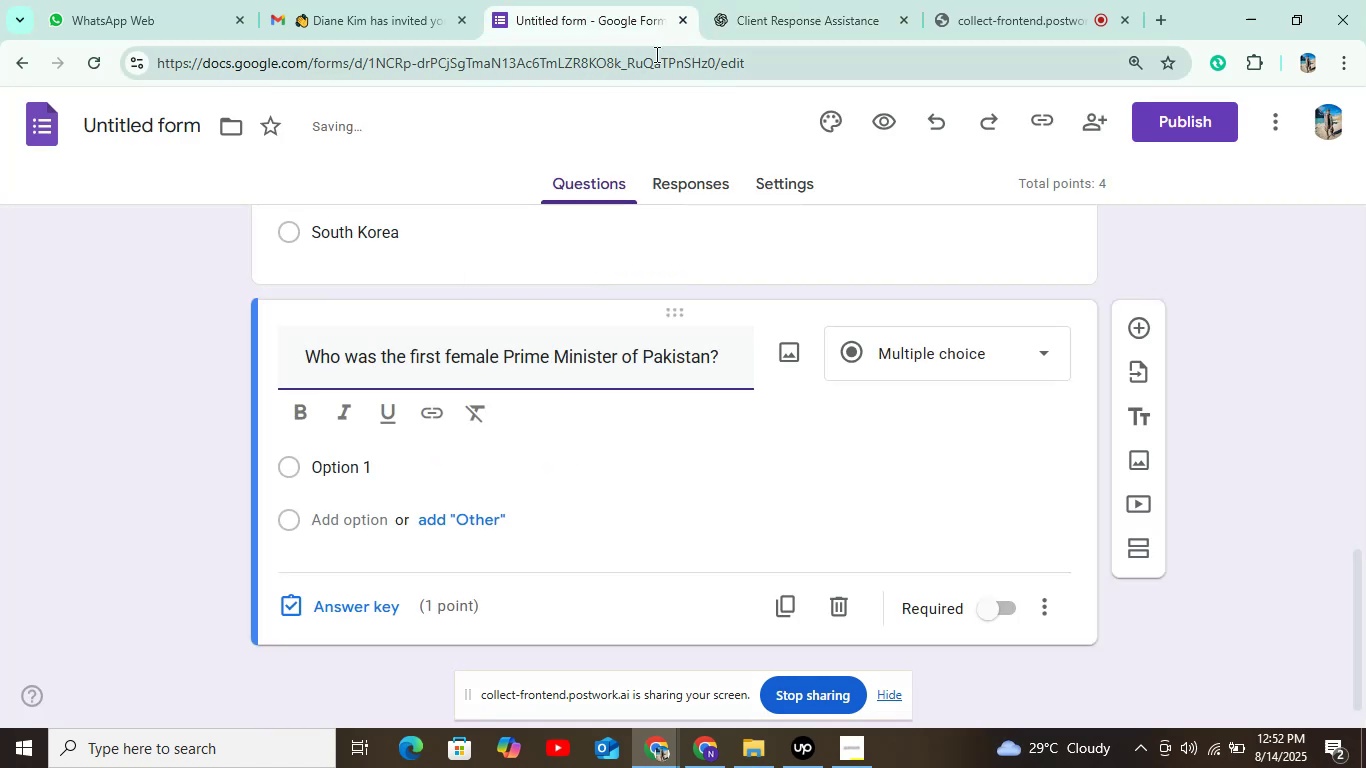 
left_click([741, 20])
 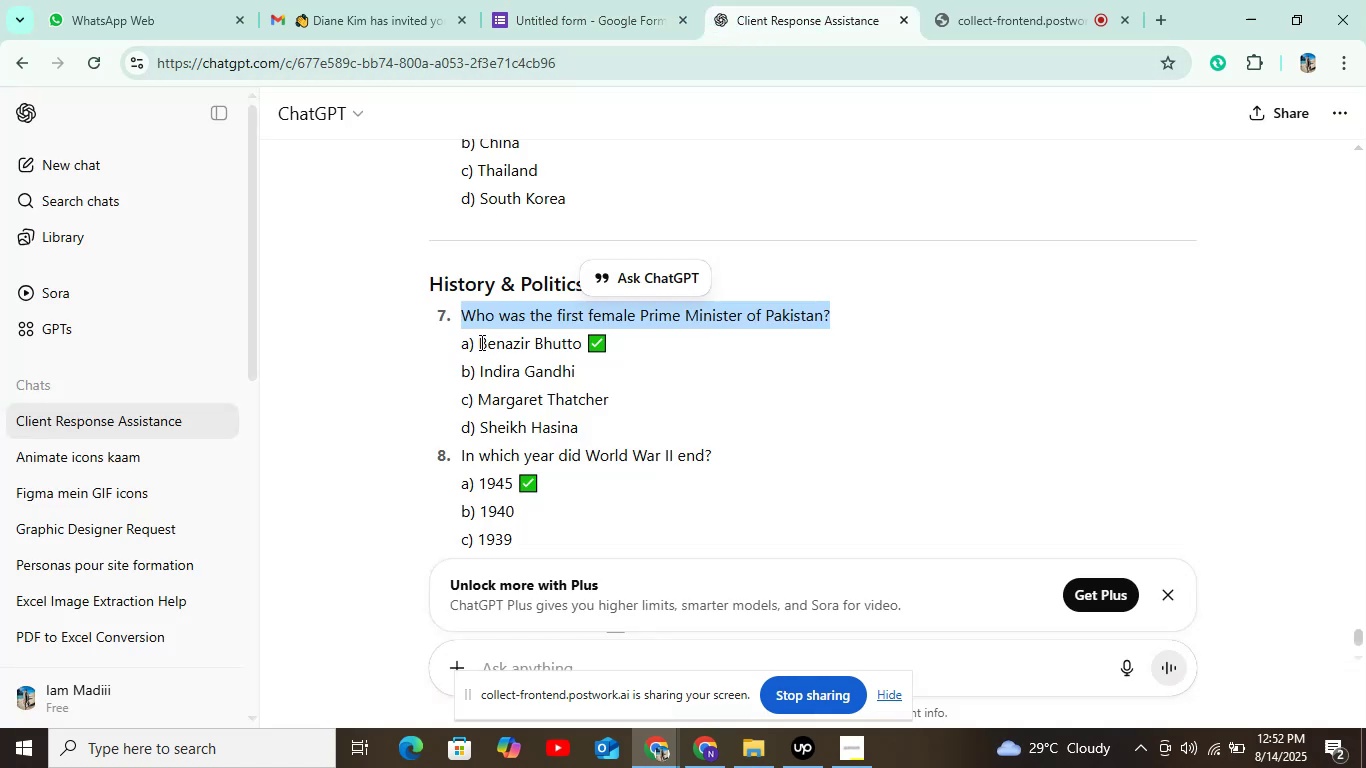 
left_click_drag(start_coordinate=[477, 342], to_coordinate=[579, 345])
 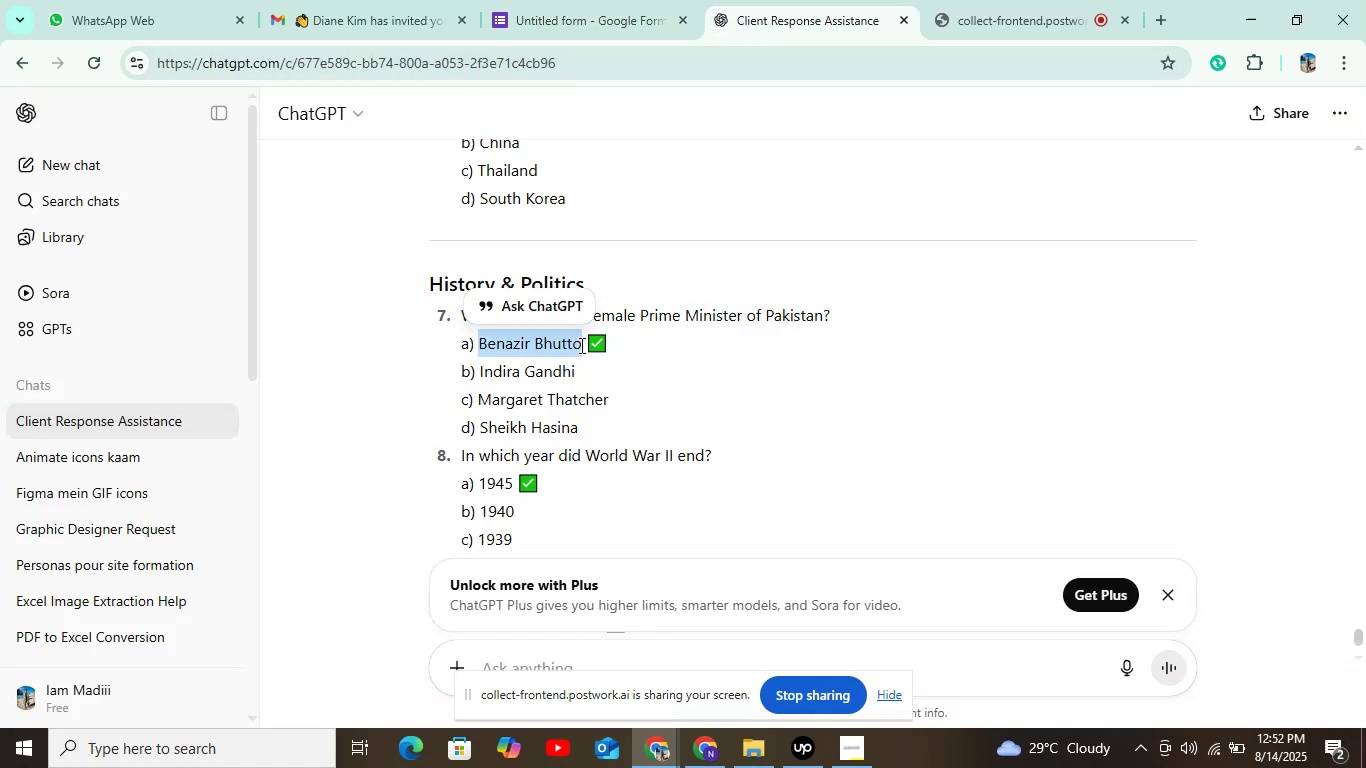 
key(Control+C)
 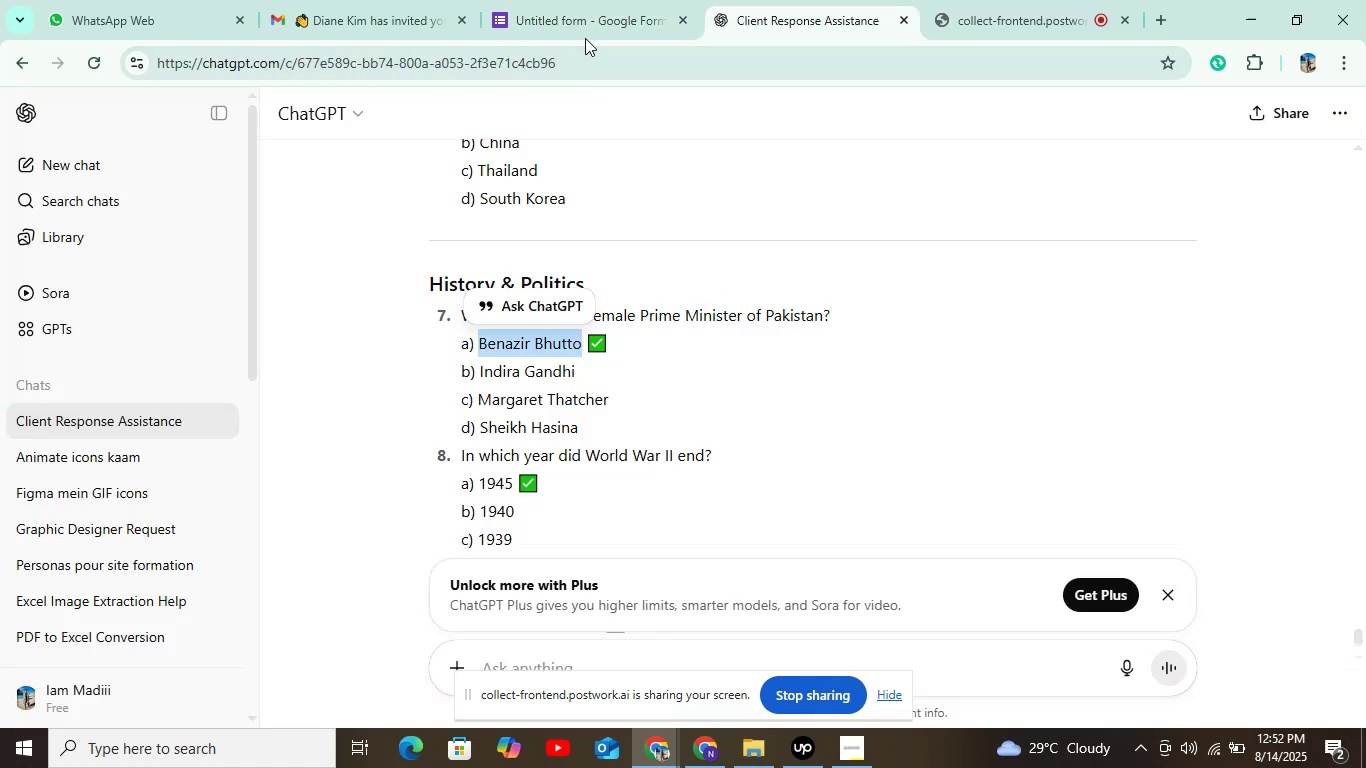 
left_click([585, 30])
 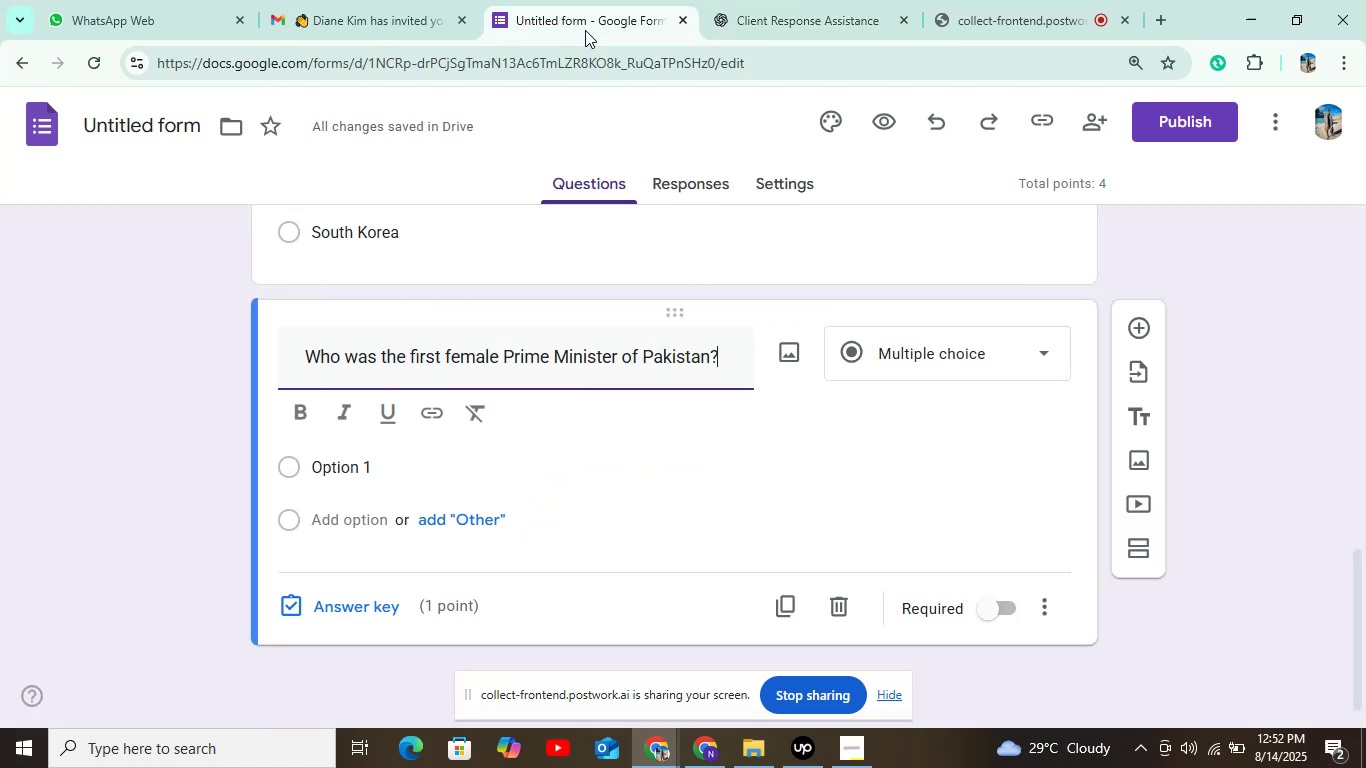 
left_click([423, 452])
 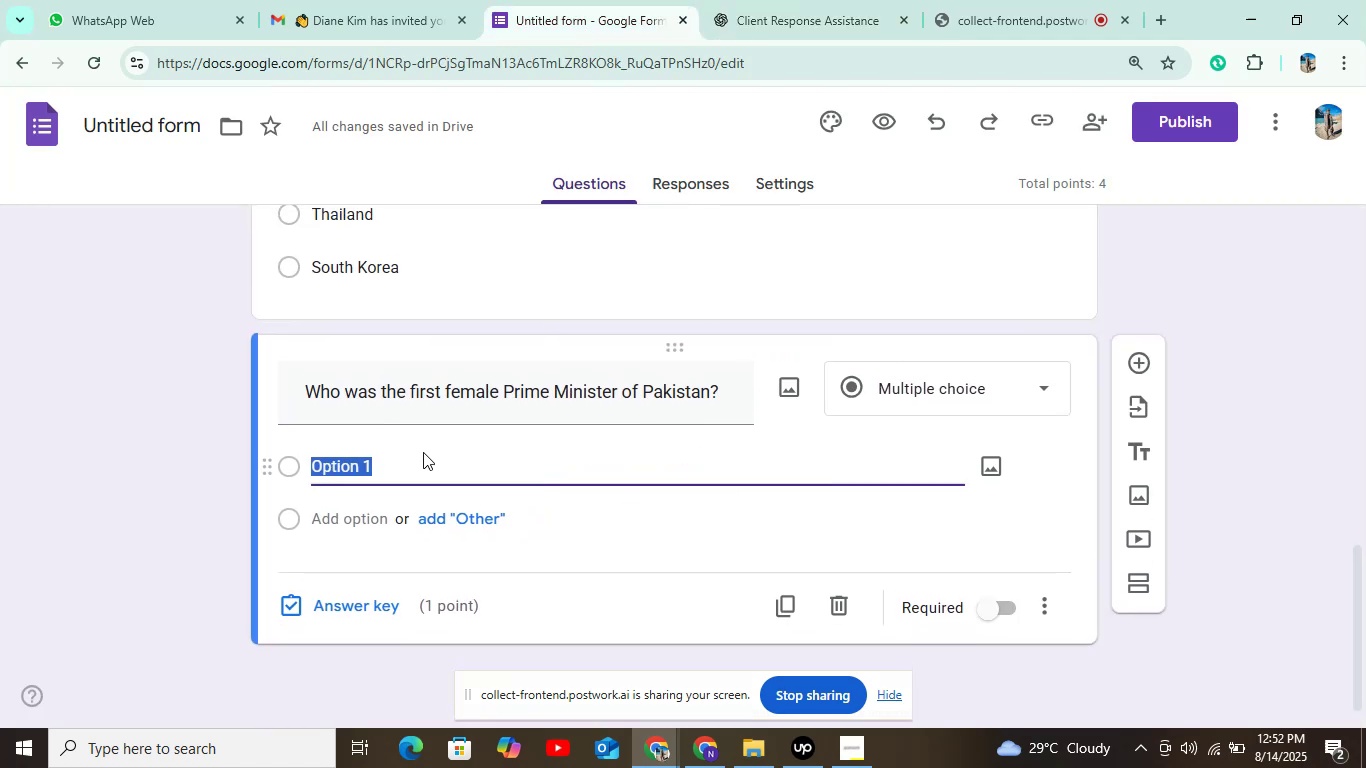 
key(Control+V)
 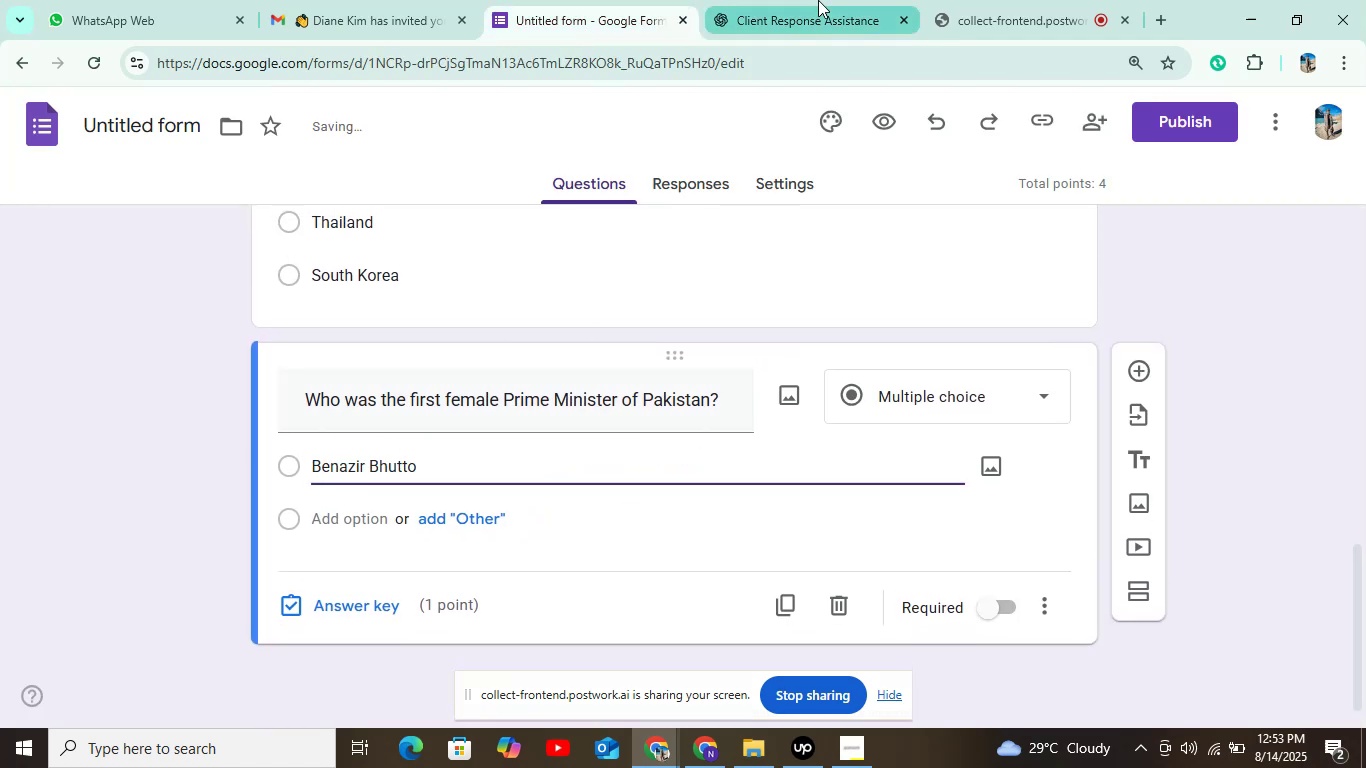 
left_click([794, 13])
 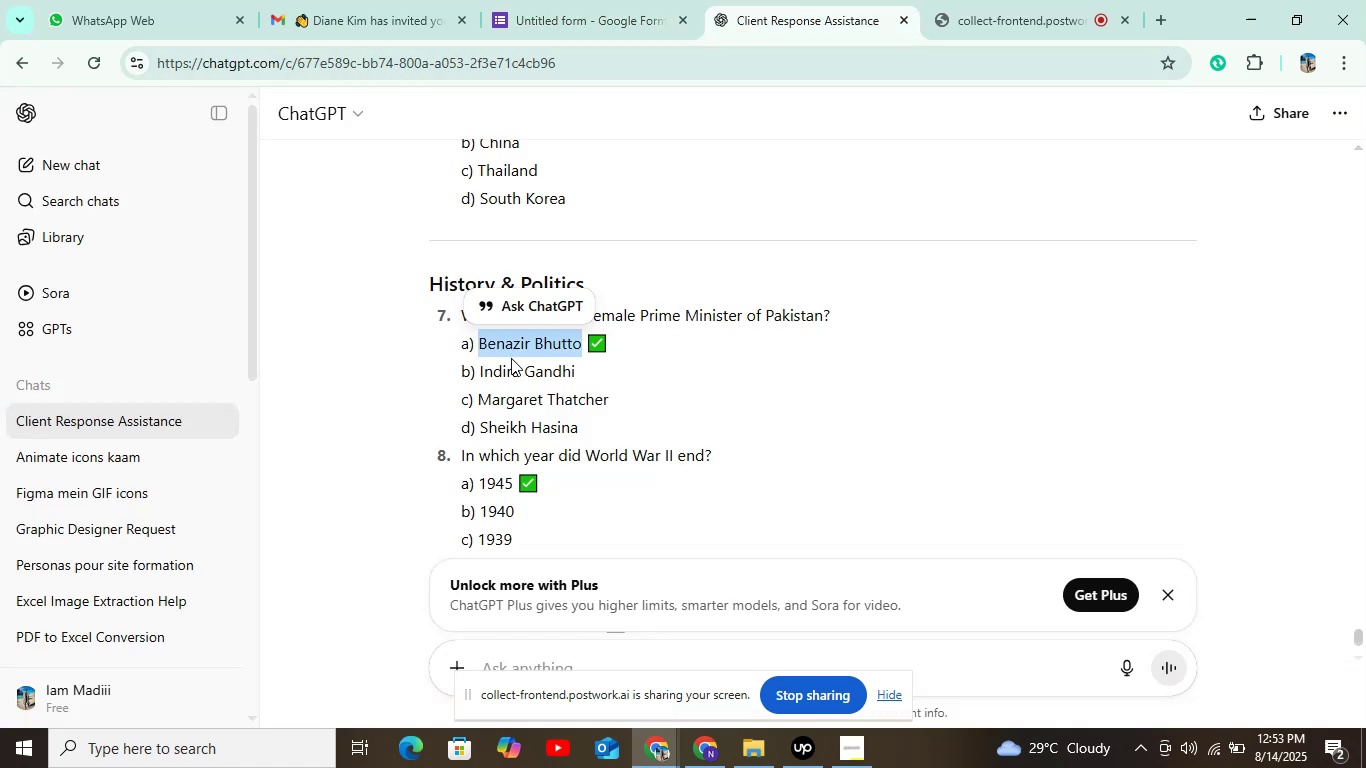 
left_click_drag(start_coordinate=[475, 372], to_coordinate=[607, 372])
 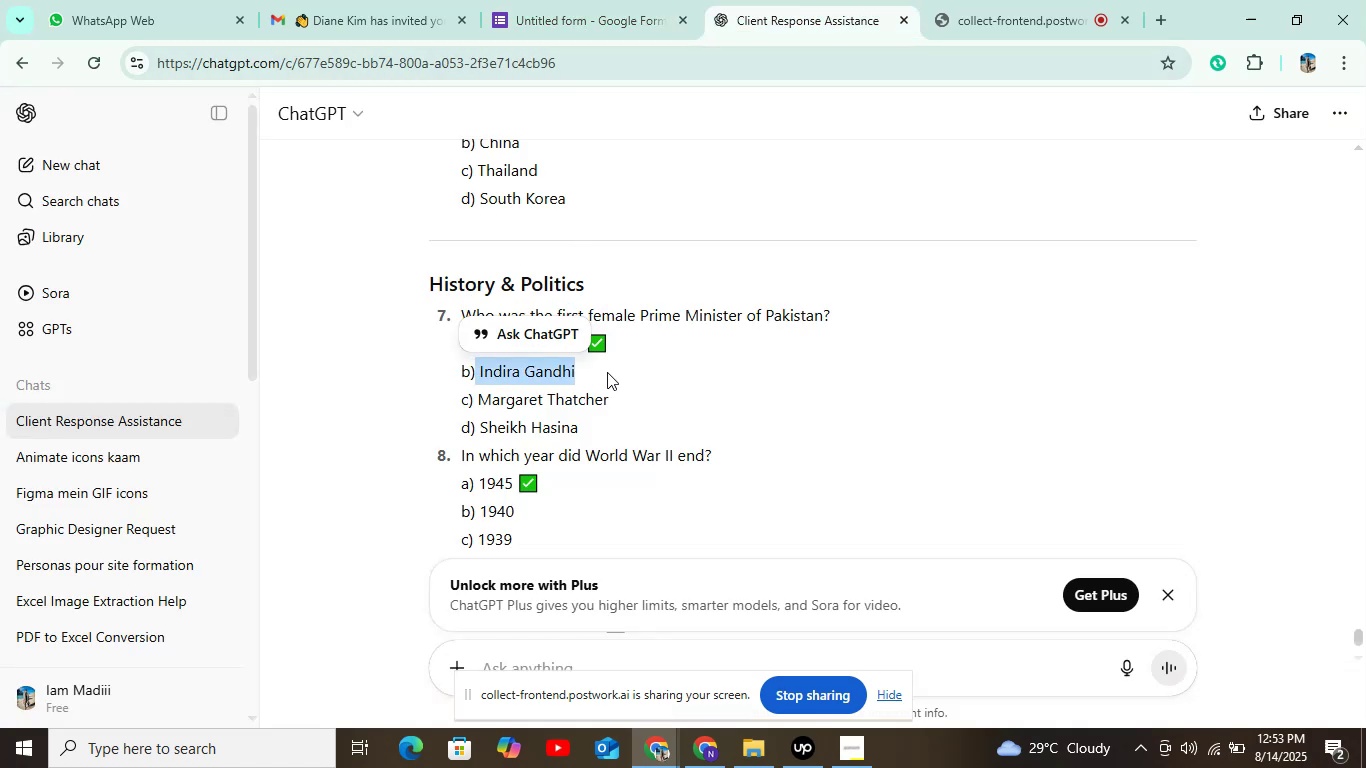 
key(Control+V)
 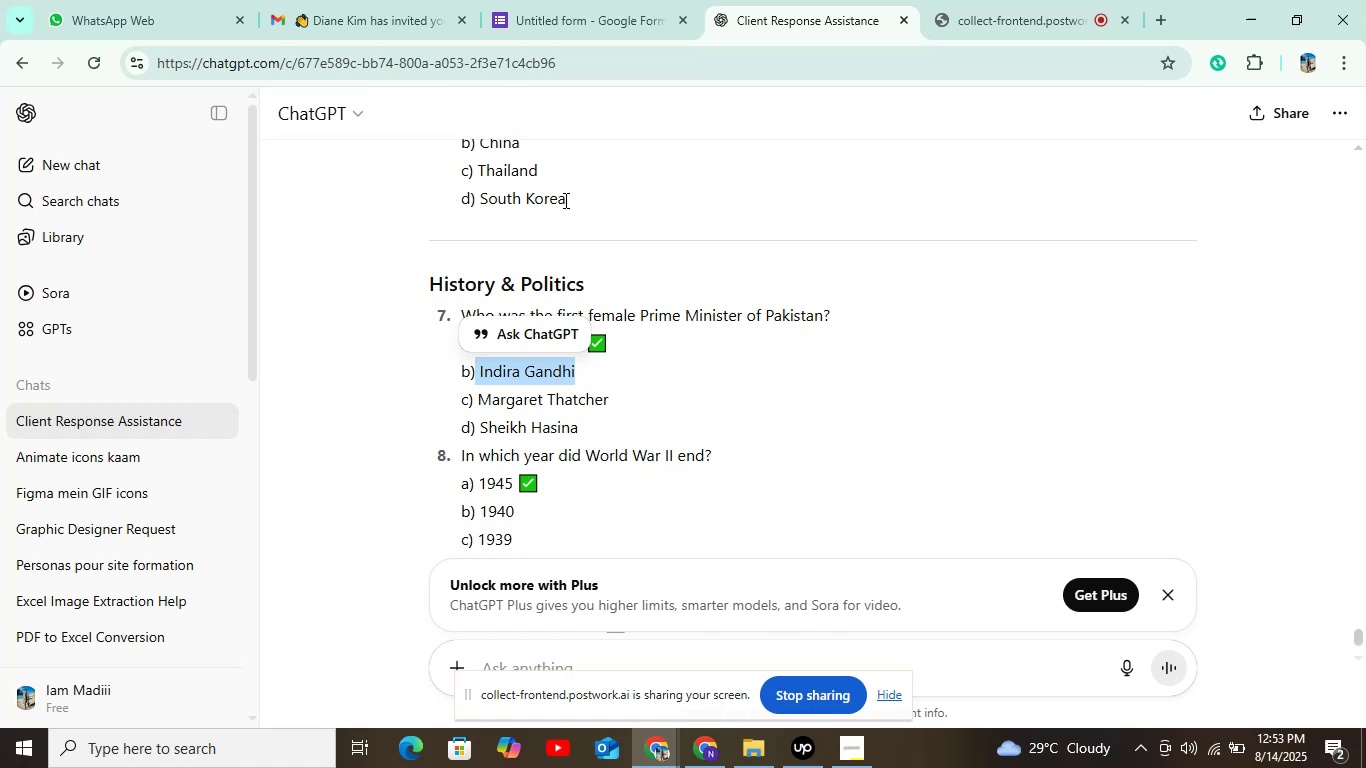 
key(Control+C)
 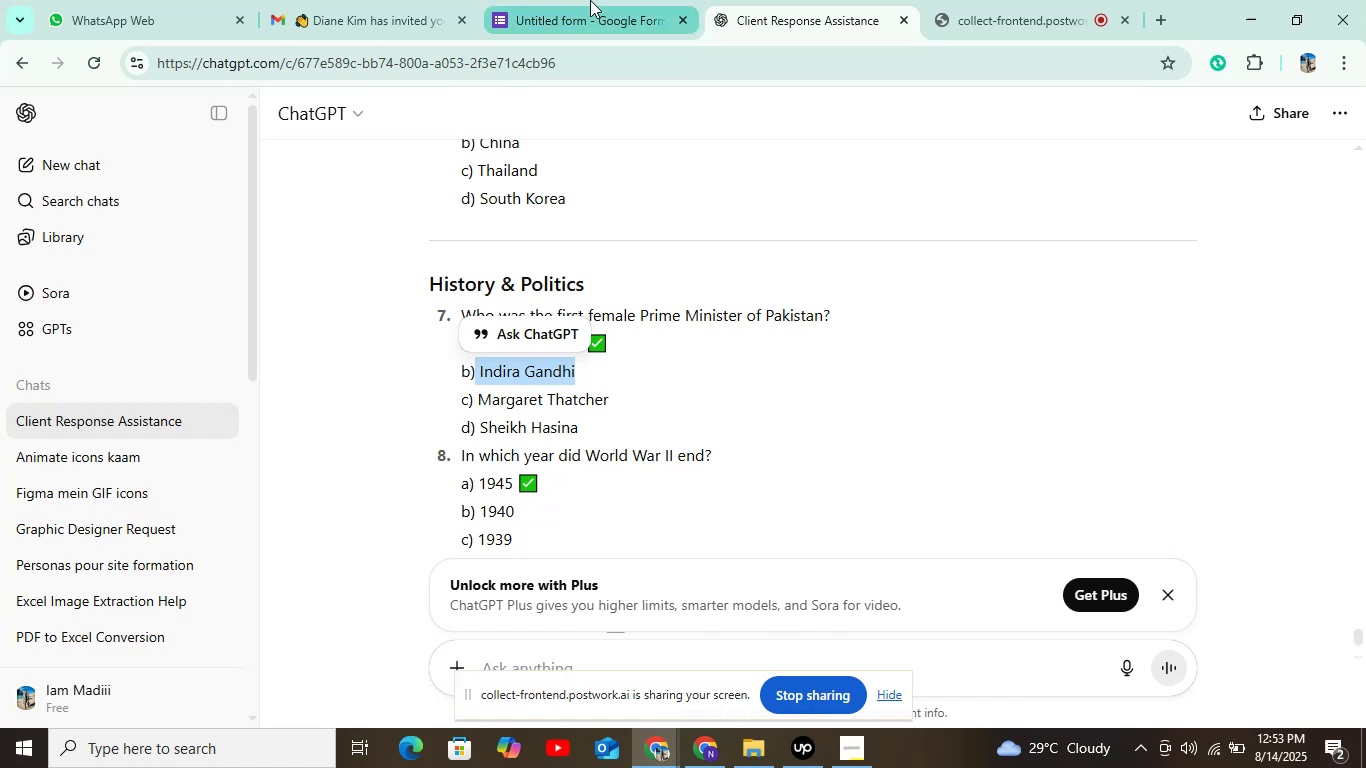 
left_click([589, 11])
 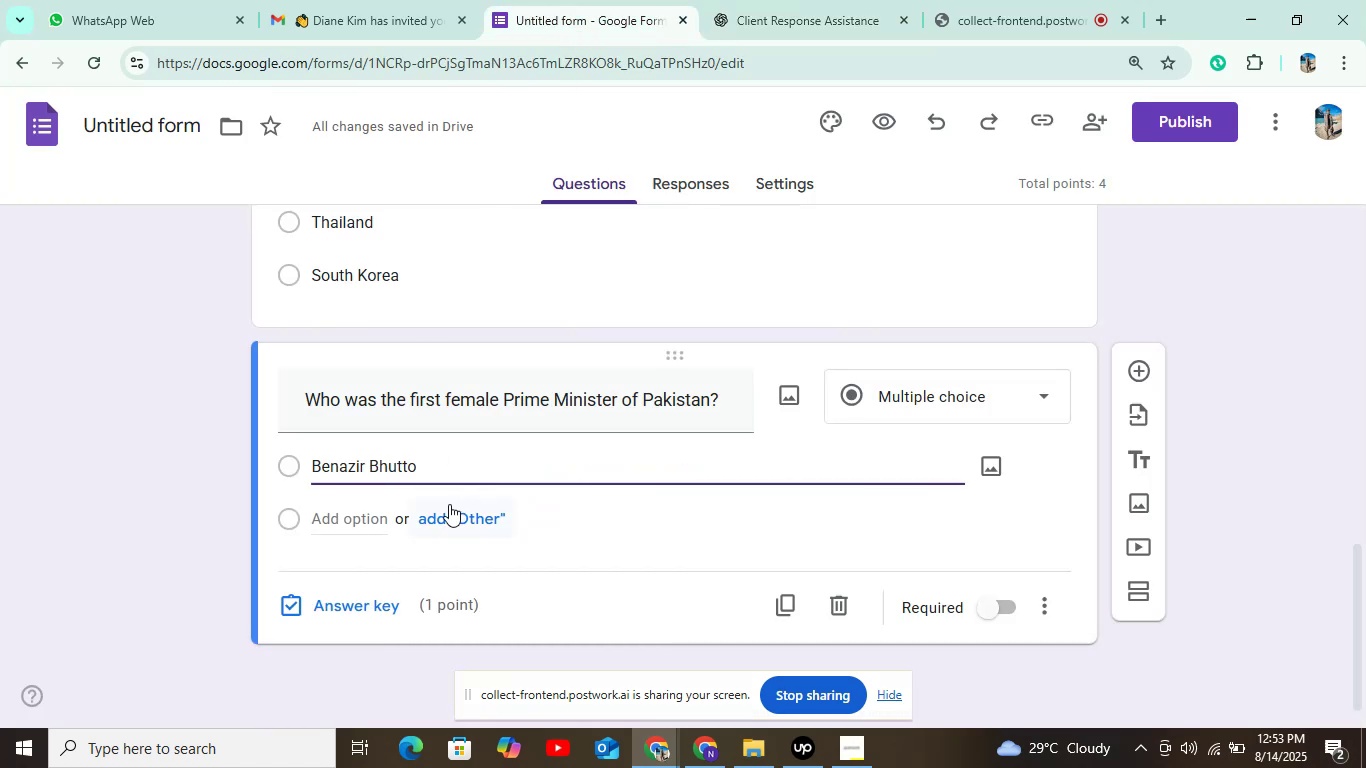 
left_click([357, 526])
 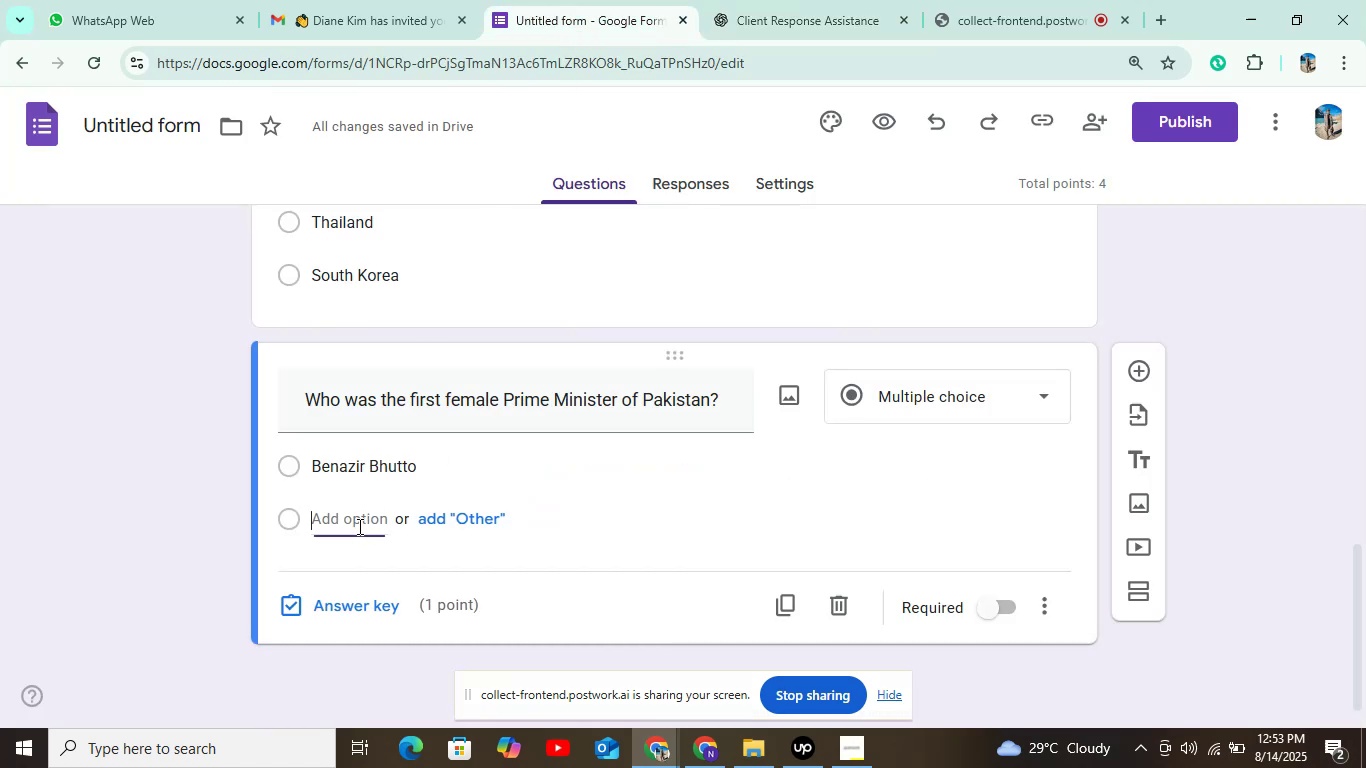 
key(Control+V)
 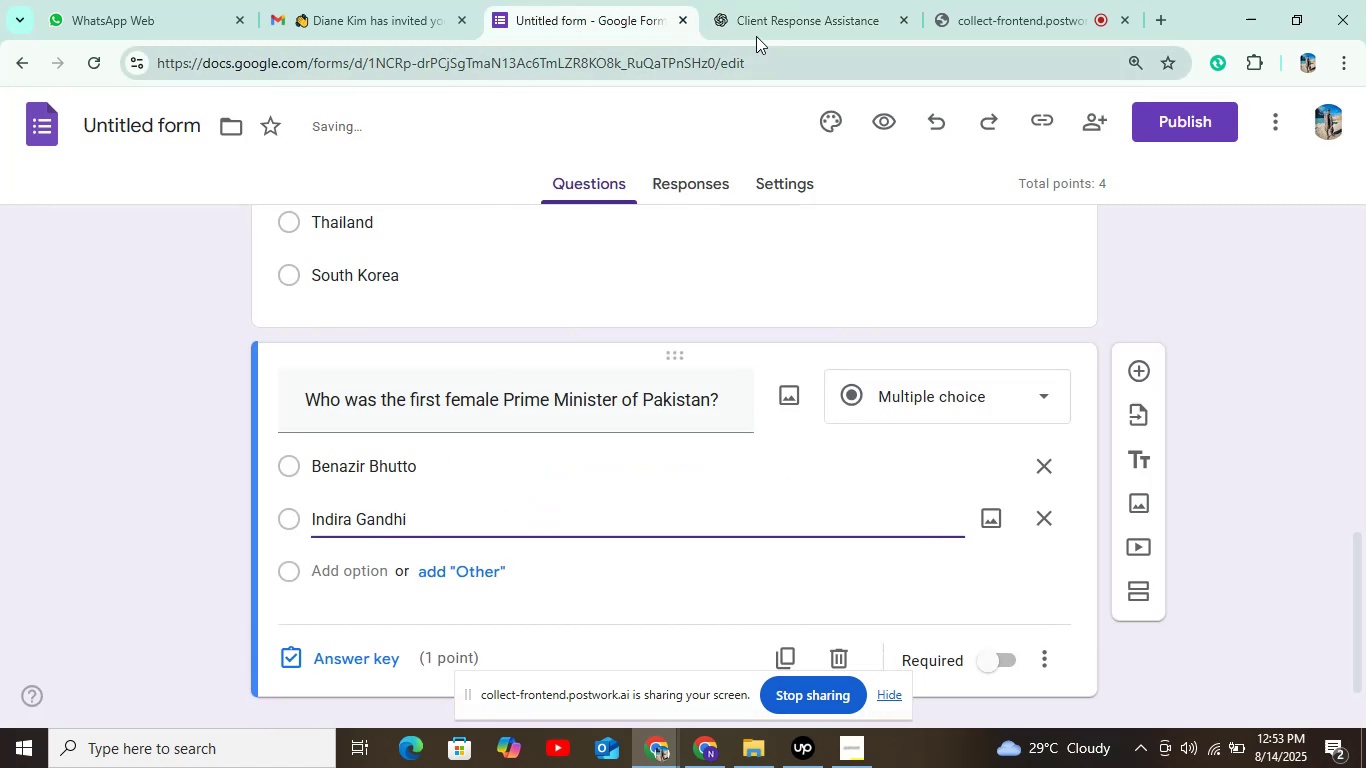 
left_click([778, 20])
 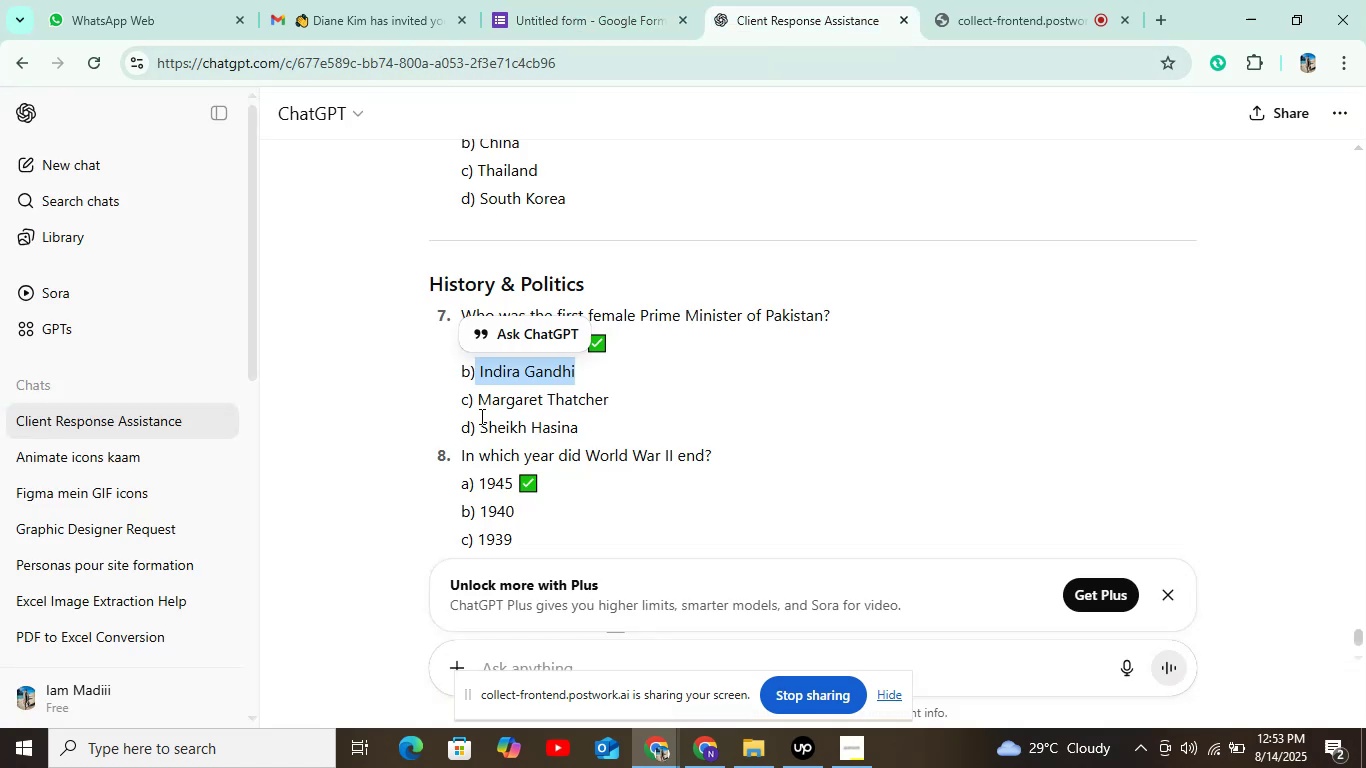 
left_click_drag(start_coordinate=[478, 399], to_coordinate=[618, 399])
 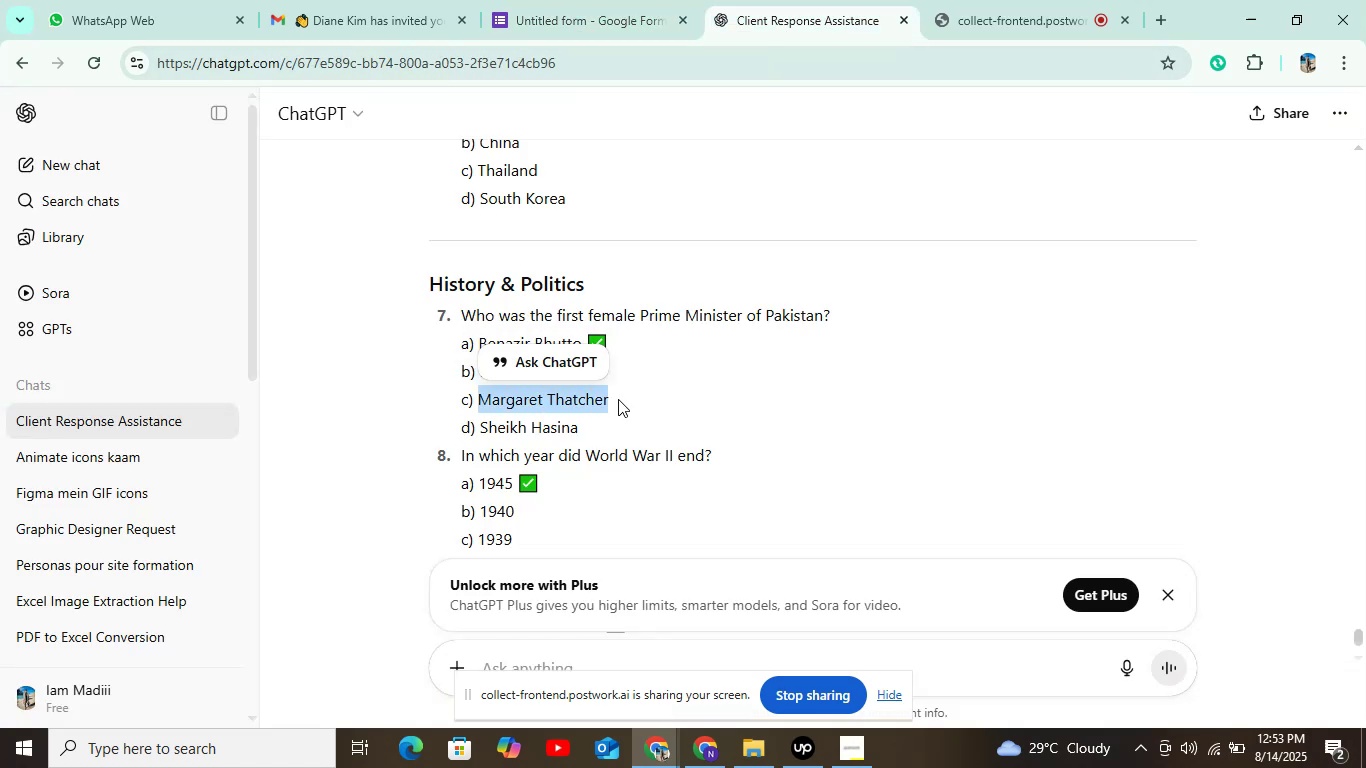 
left_click([618, 399])
 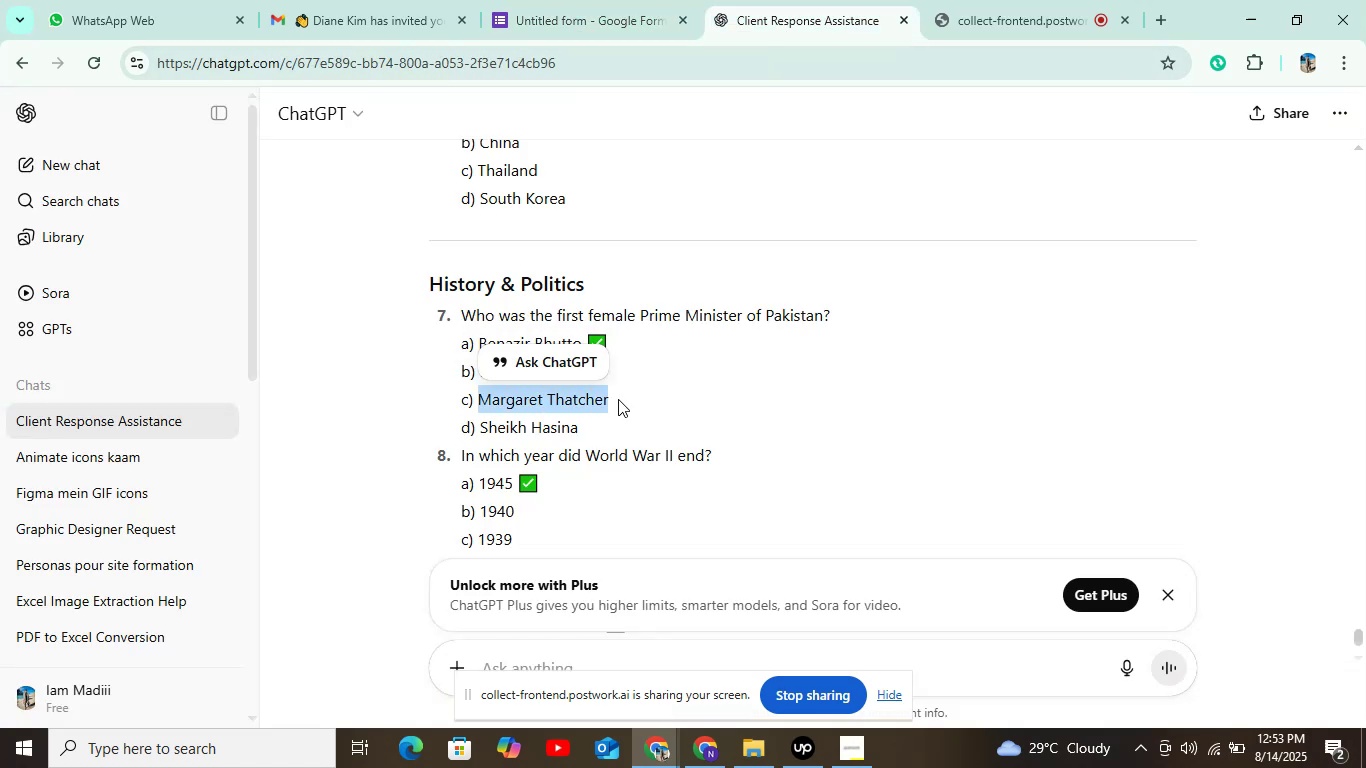 
key(Control+C)
 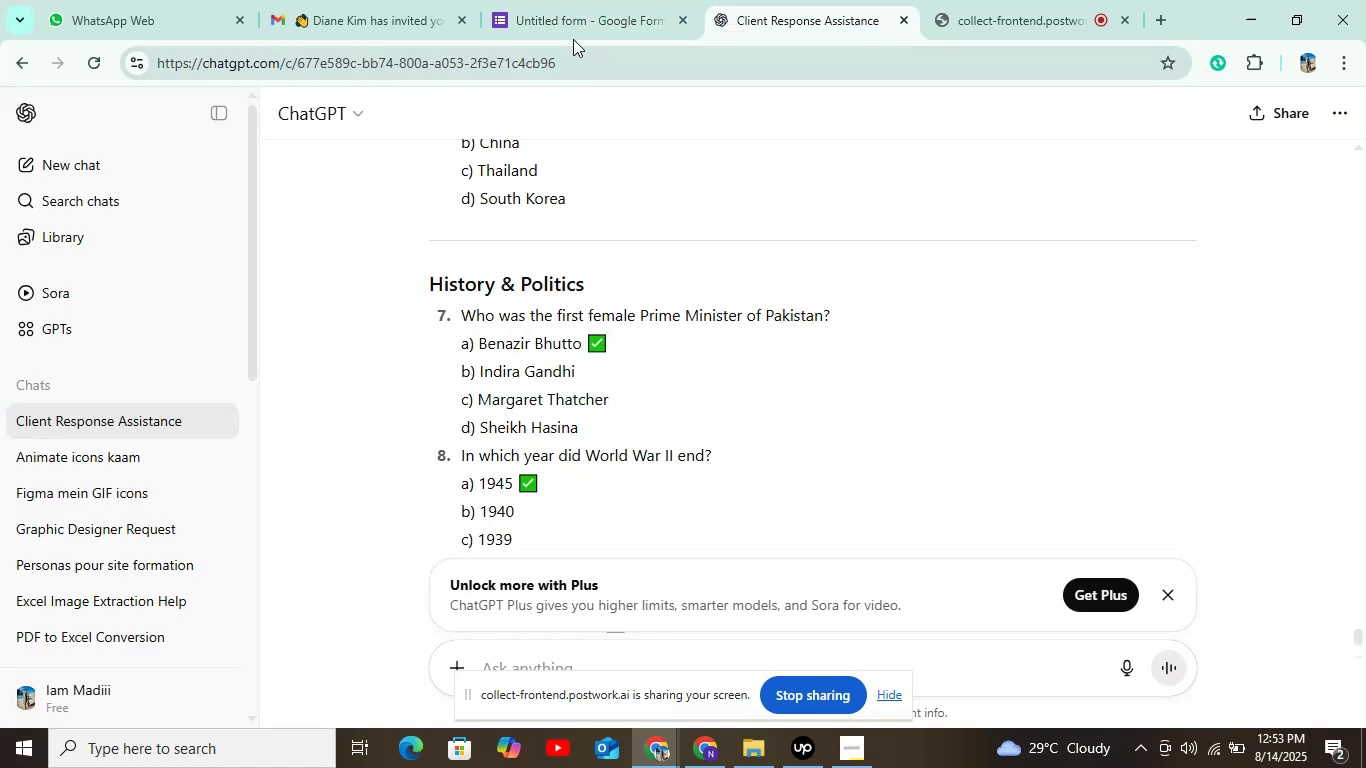 
left_click([577, 23])
 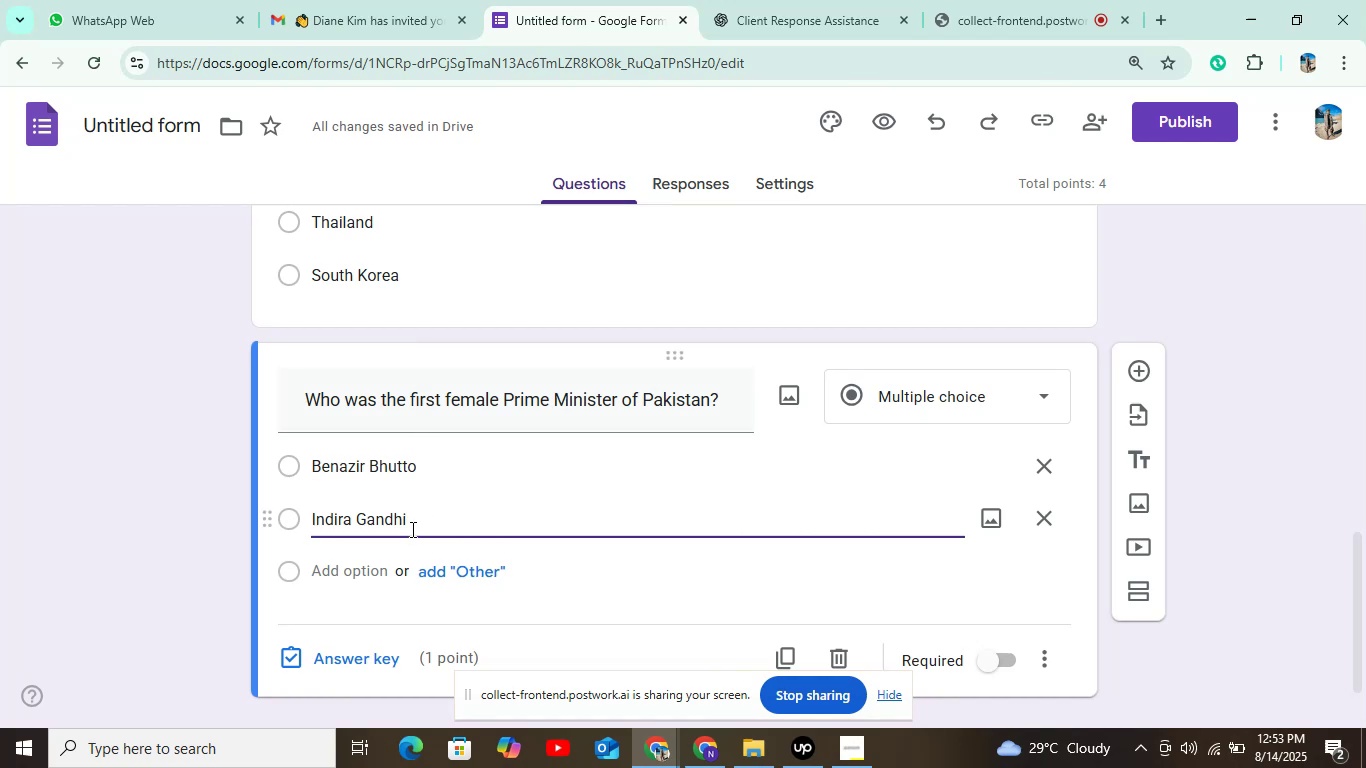 
left_click([343, 585])
 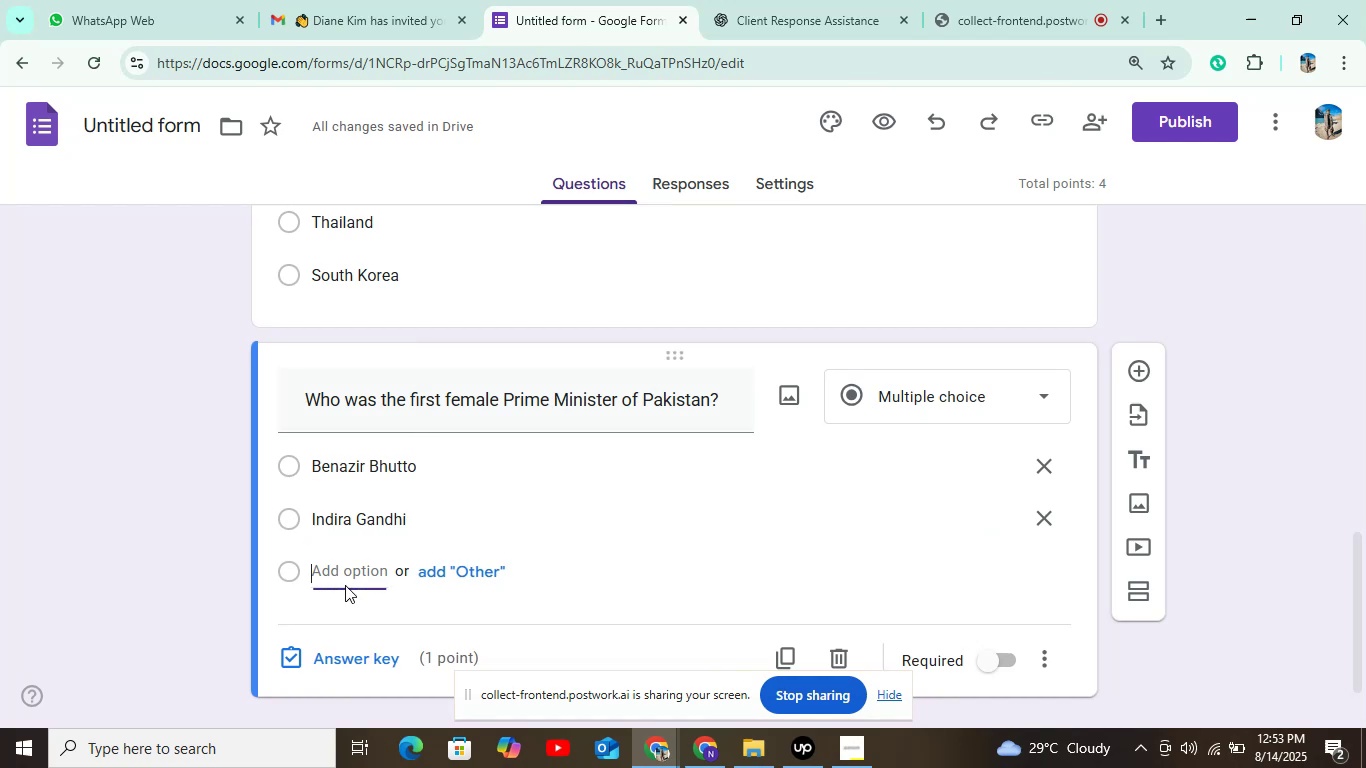 
key(Control+V)
 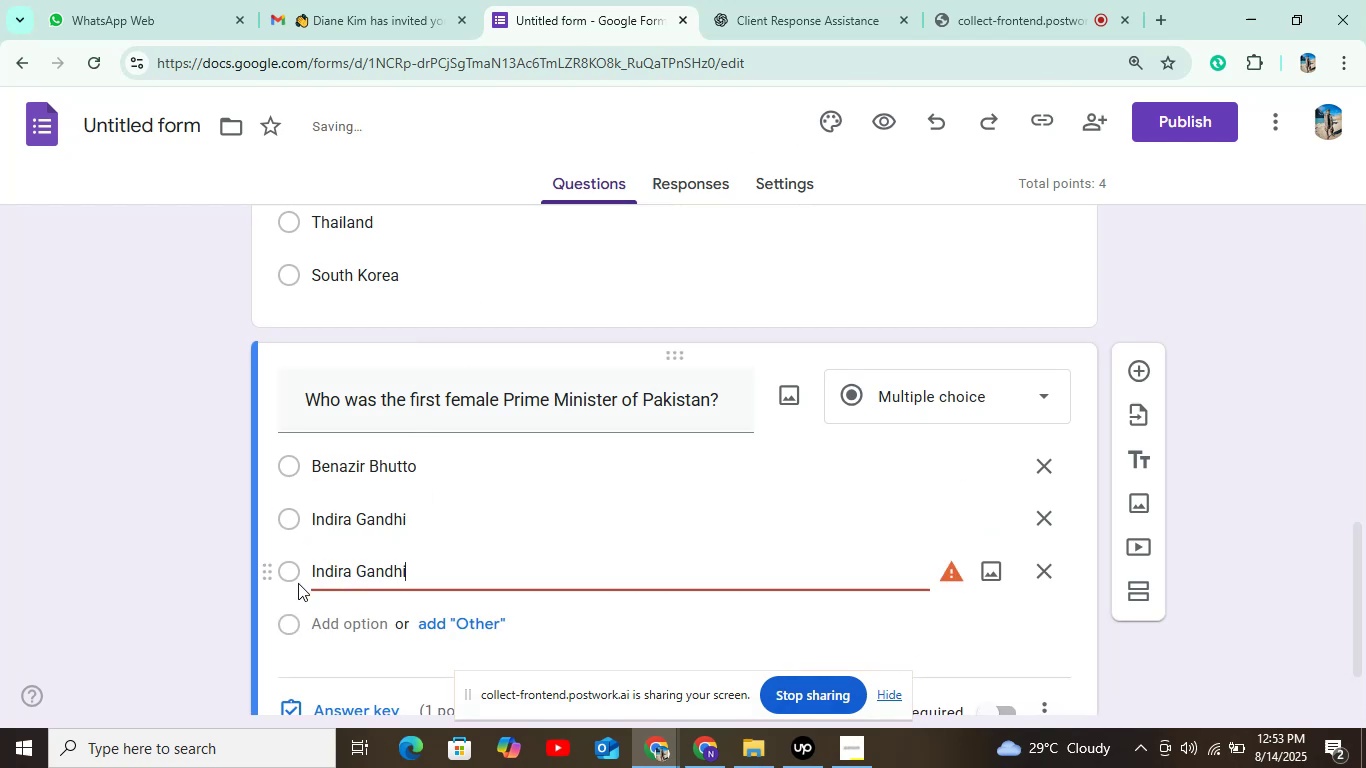 
left_click_drag(start_coordinate=[314, 569], to_coordinate=[314, 580])
 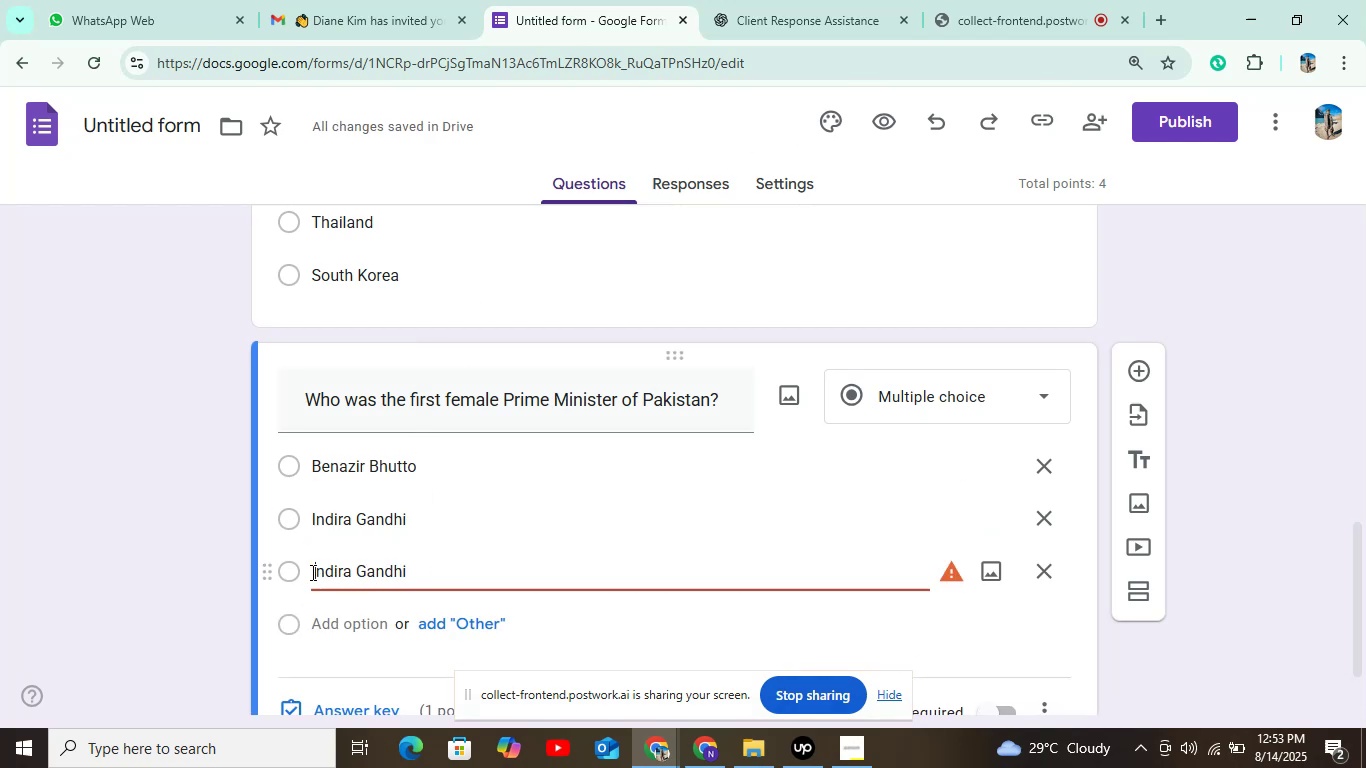 
left_click_drag(start_coordinate=[311, 572], to_coordinate=[434, 576])
 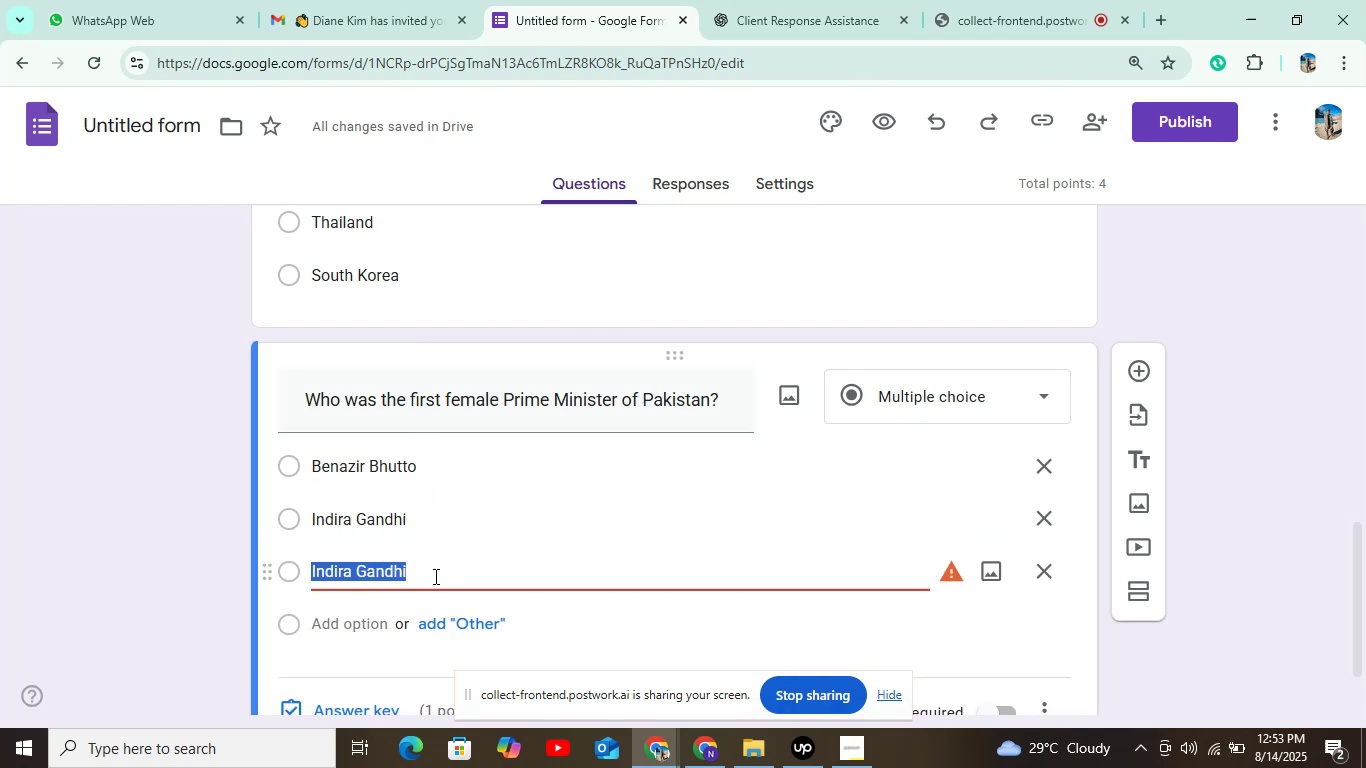 
left_click([434, 576])
 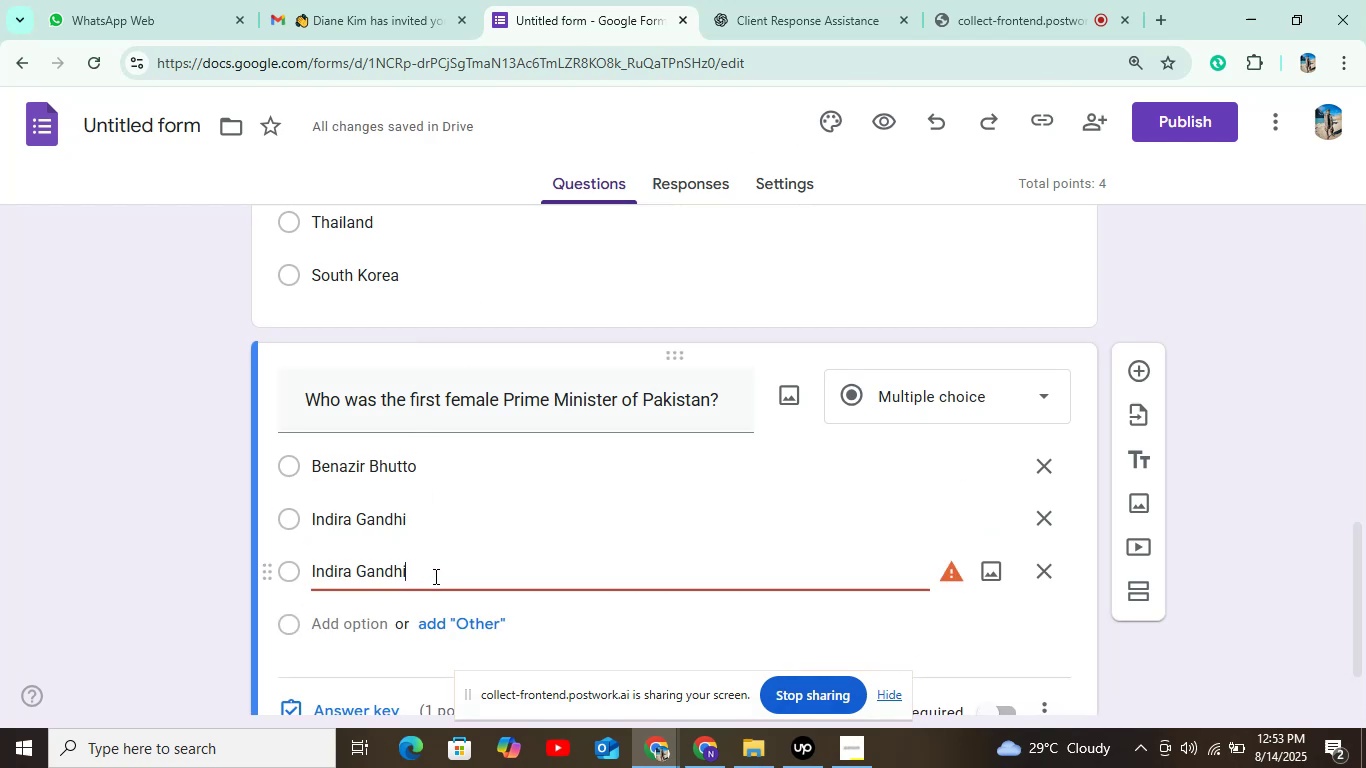 
key(Backspace)
 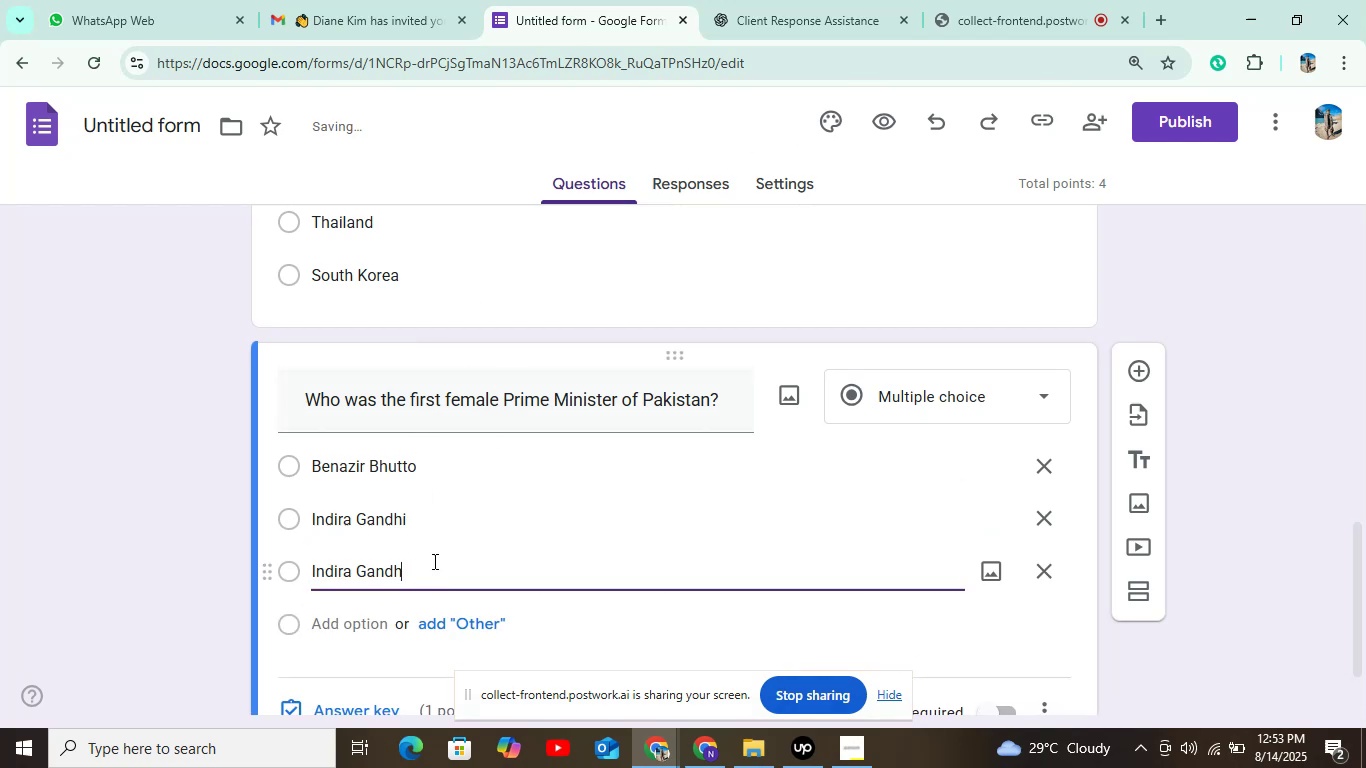 
left_click_drag(start_coordinate=[406, 573], to_coordinate=[302, 577])
 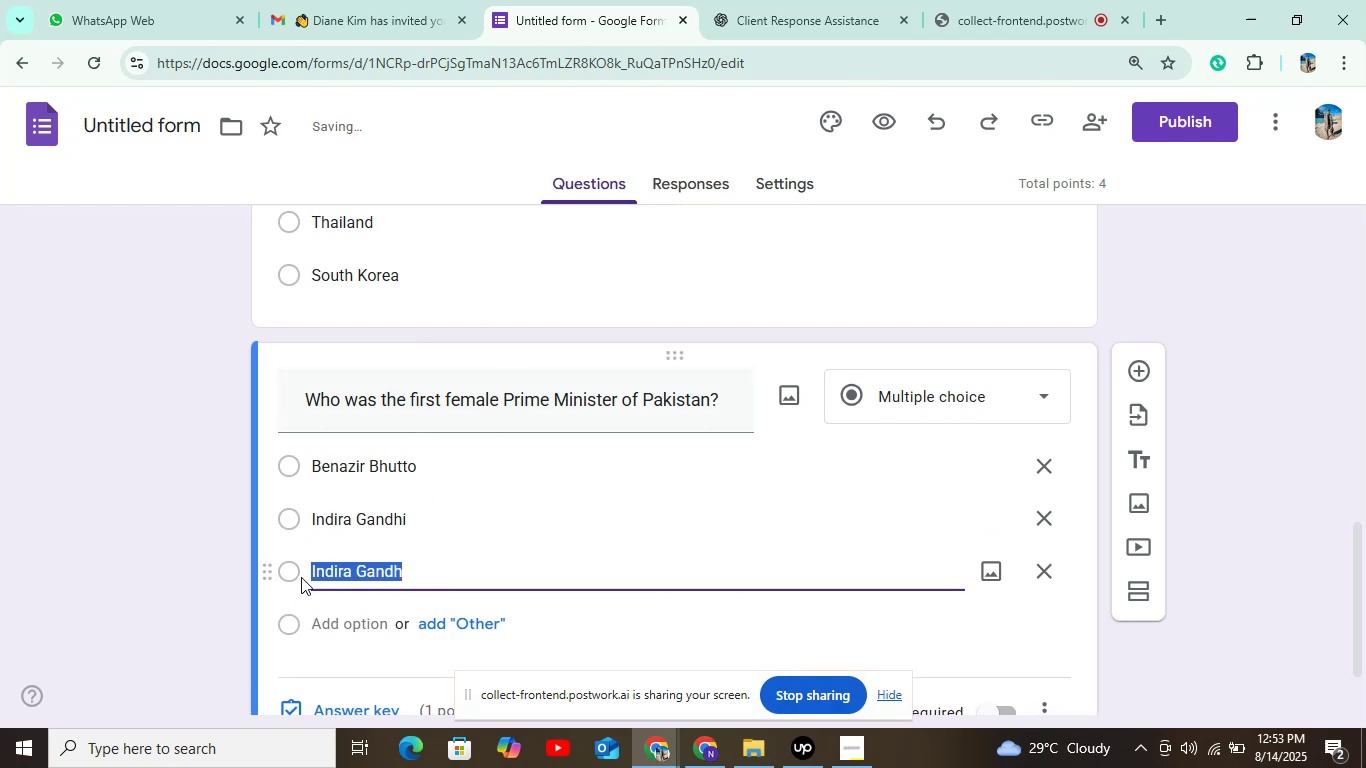 
key(Backspace)
 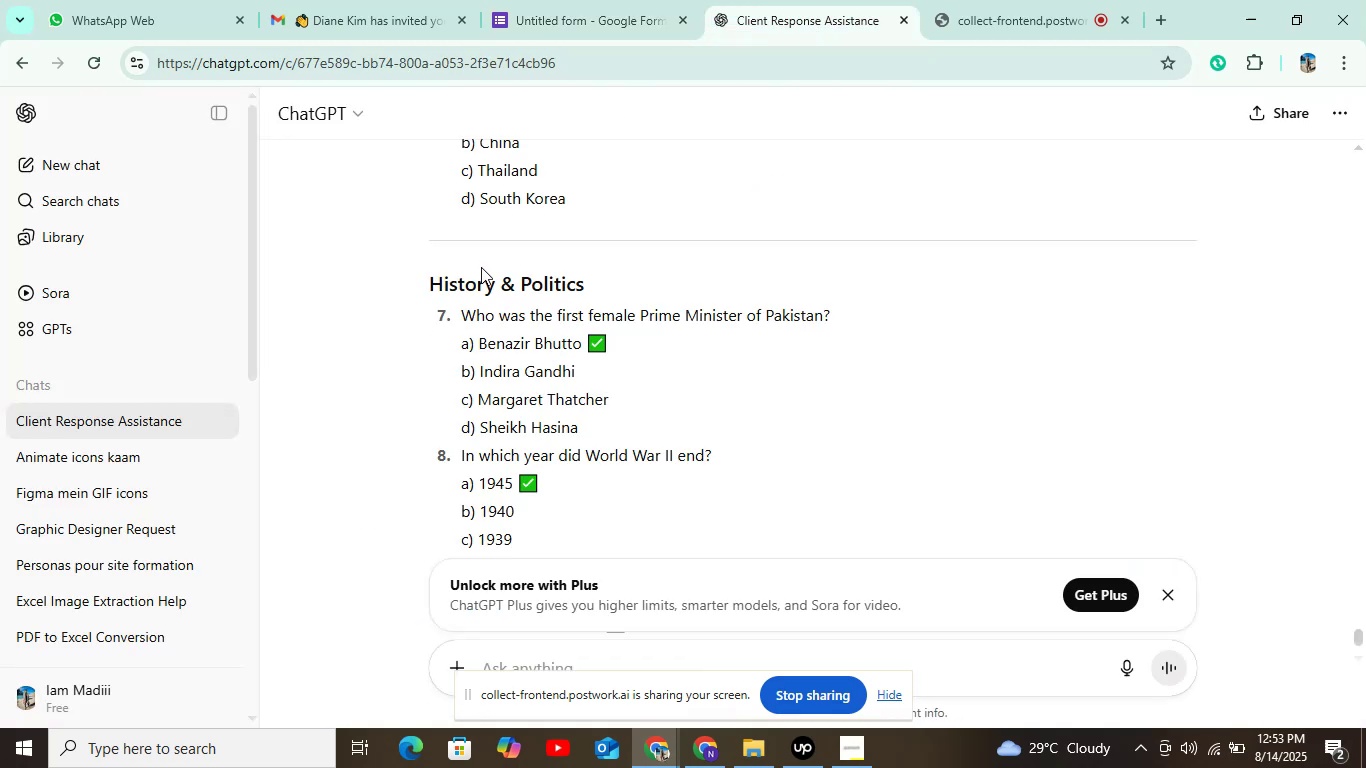 
left_click_drag(start_coordinate=[476, 399], to_coordinate=[614, 391])
 